 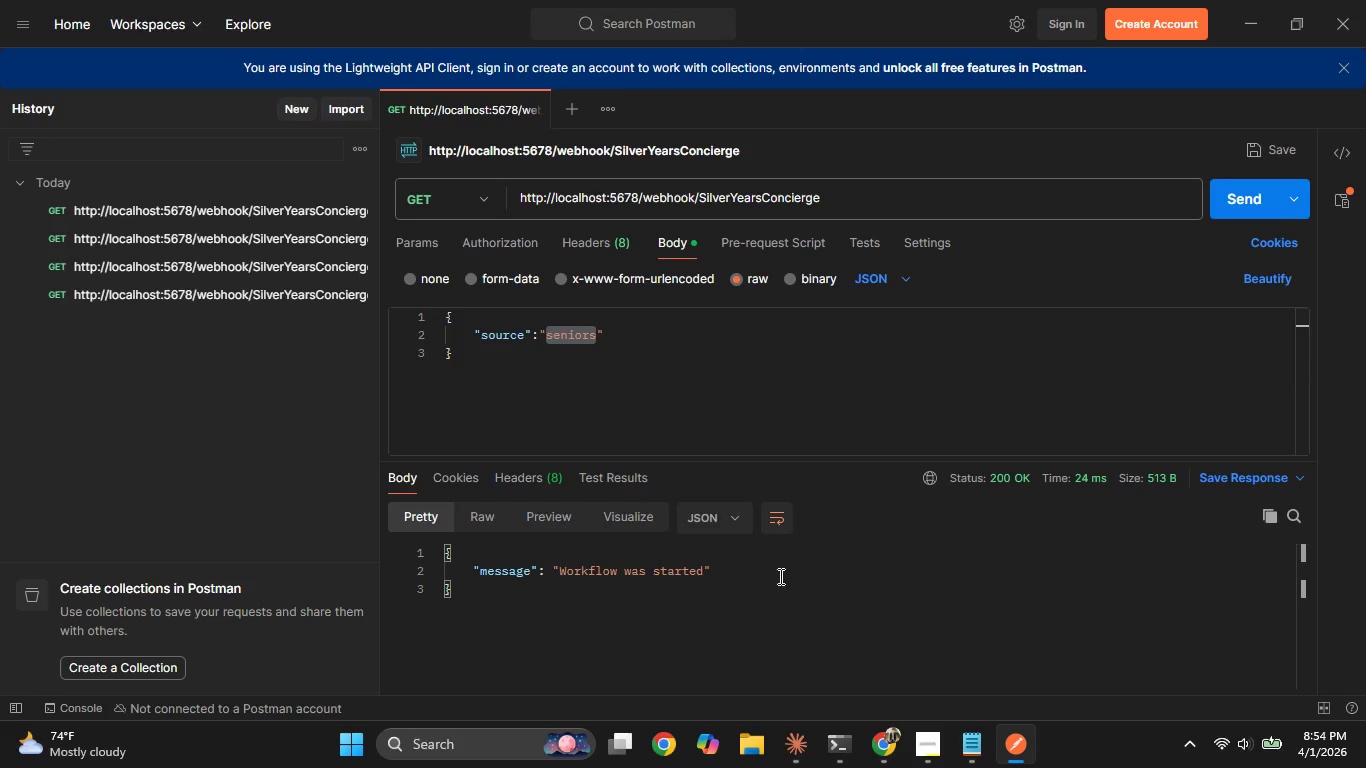 
left_click([871, 746])
 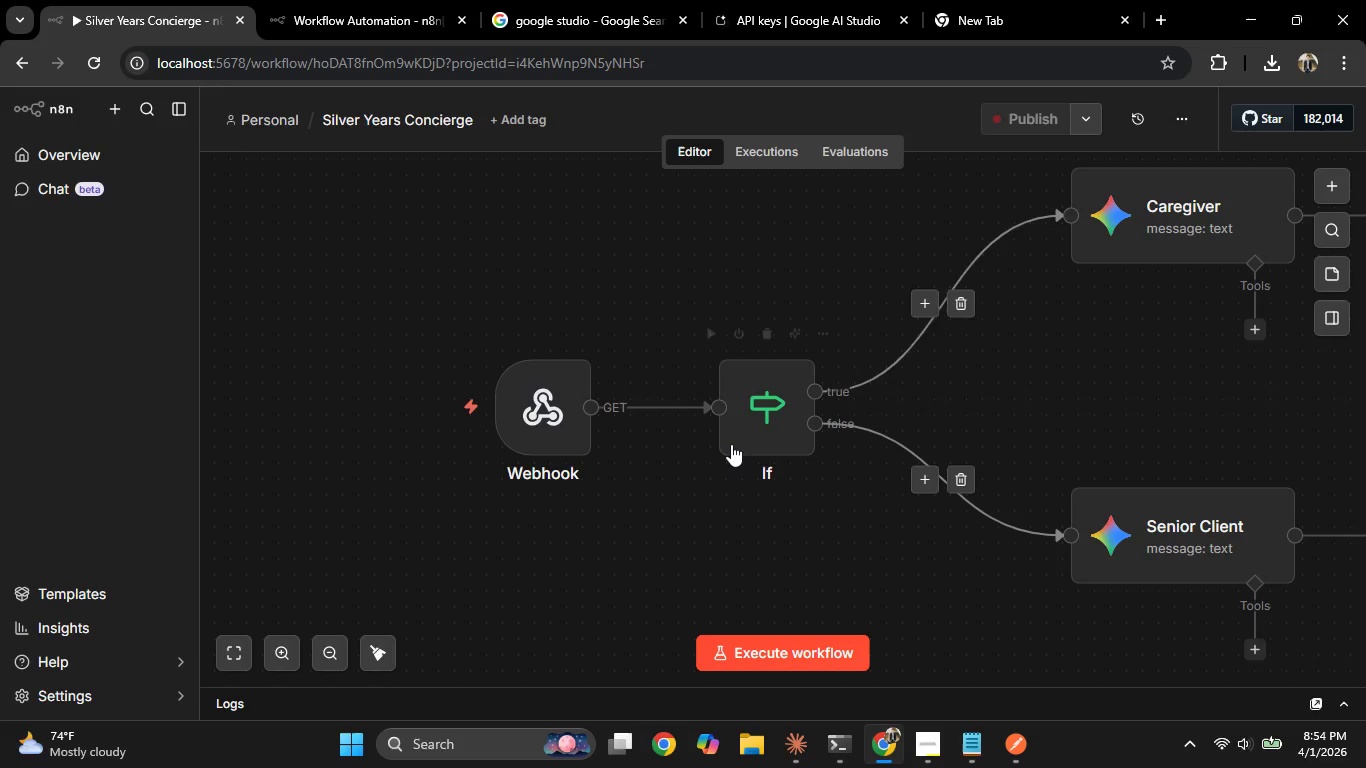 
double_click([758, 433])
 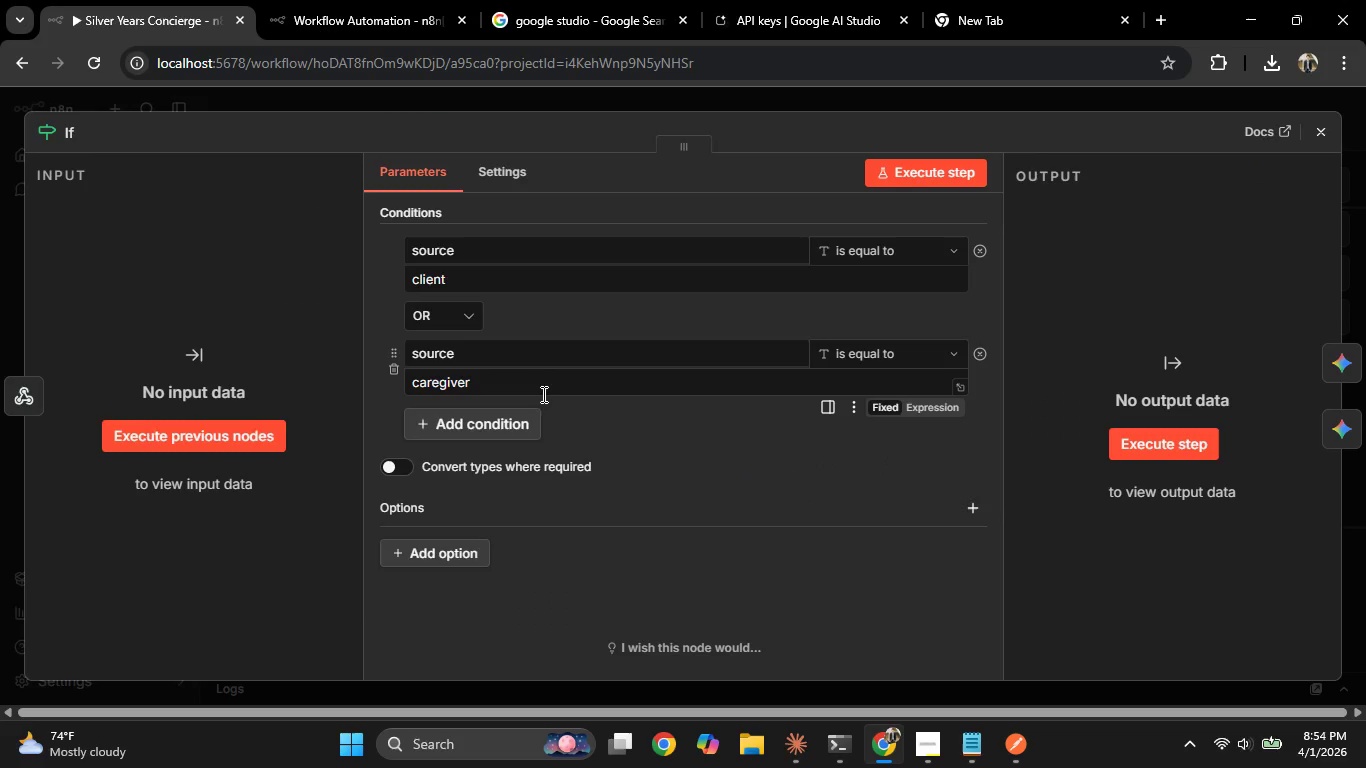 
double_click([532, 388])
 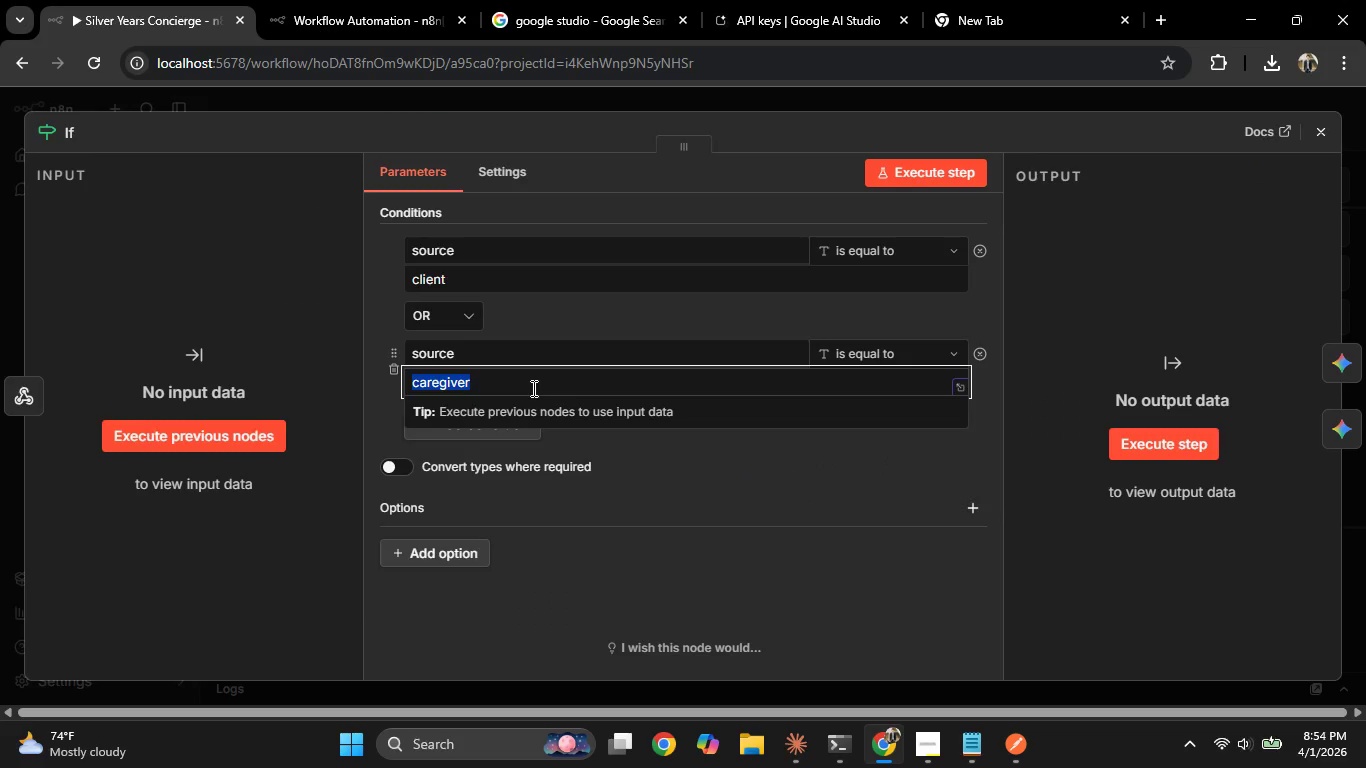 
key(Control+C)
 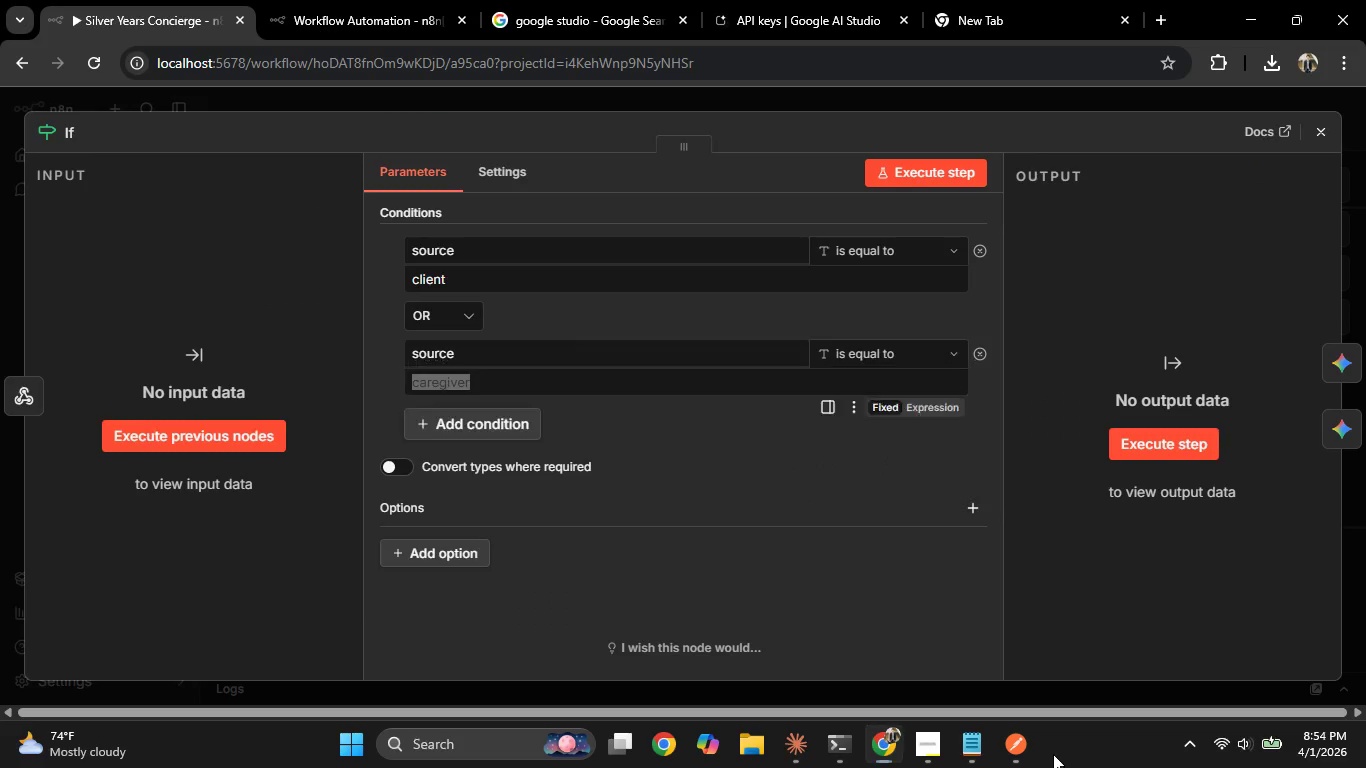 
double_click([1021, 749])
 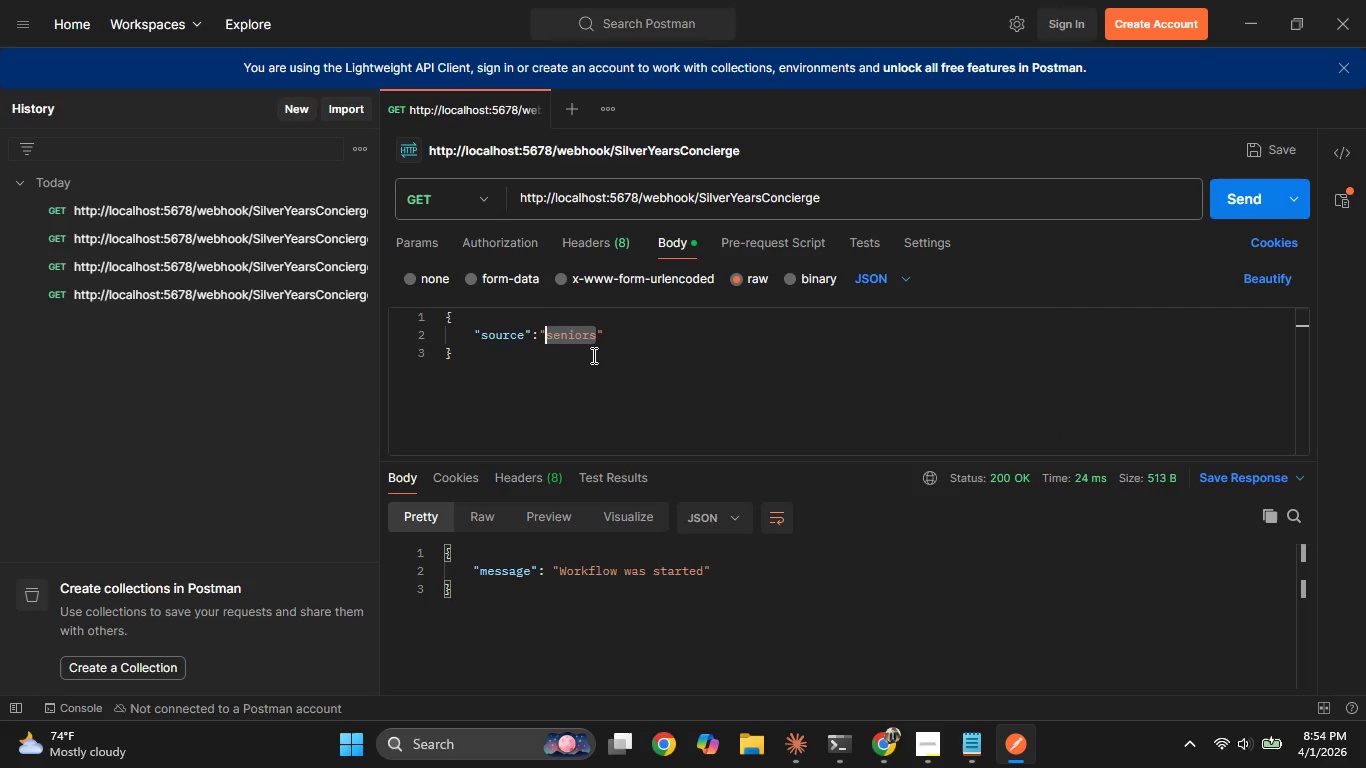 
key(Control+V)
 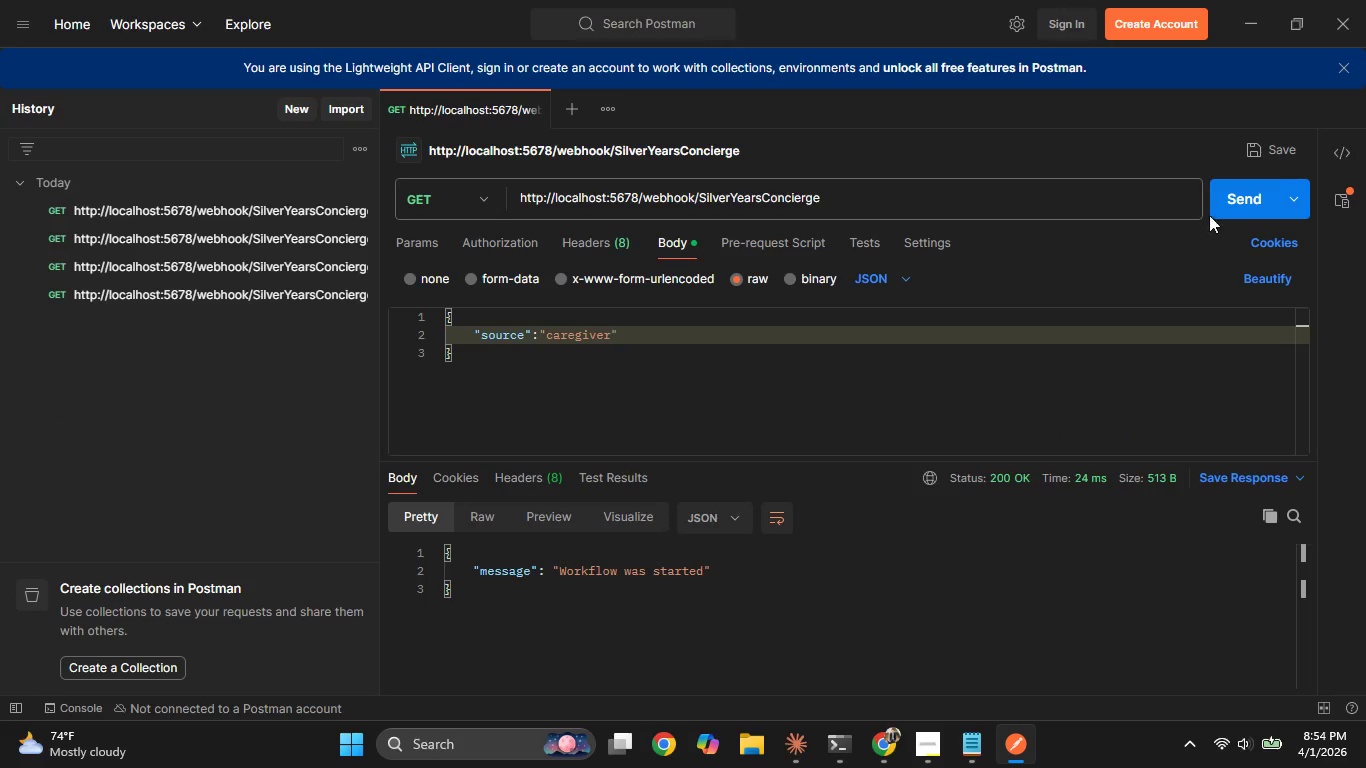 
left_click([1246, 197])
 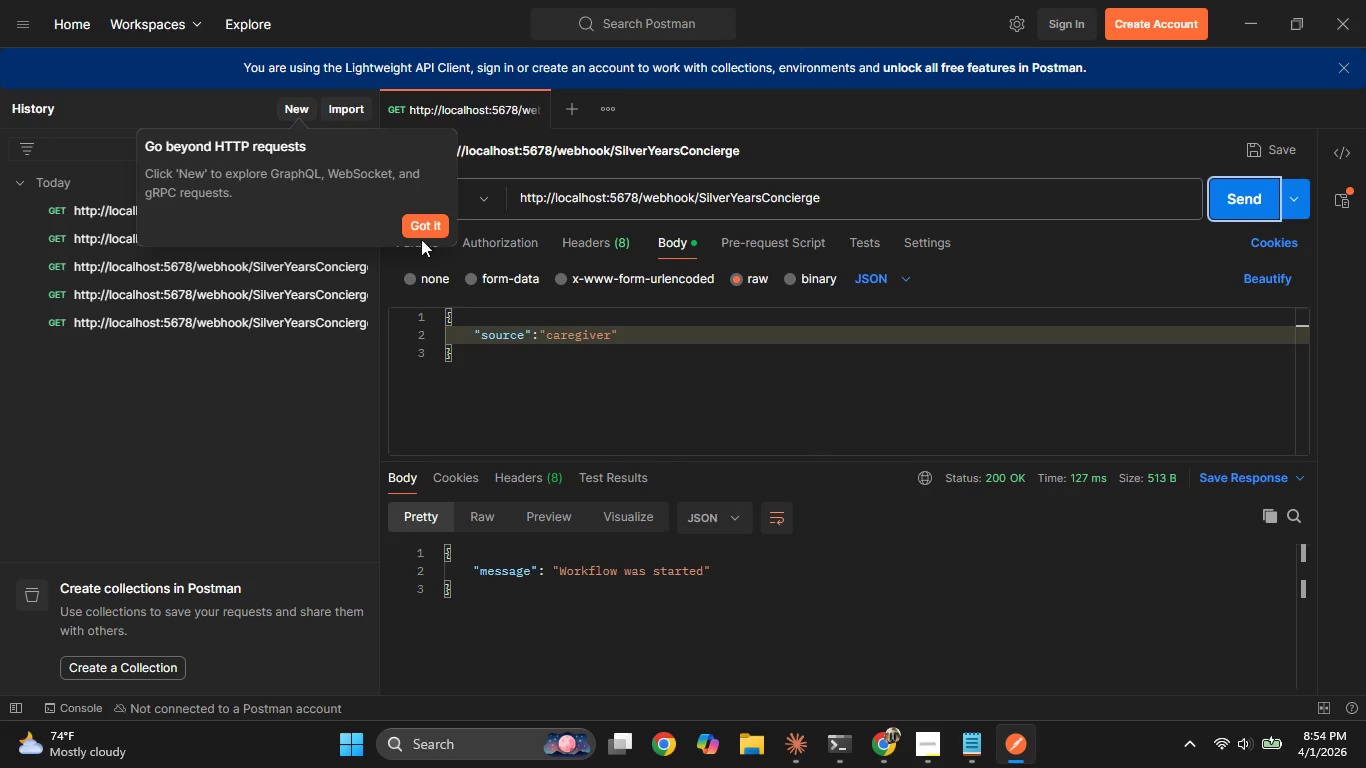 
left_click([428, 224])
 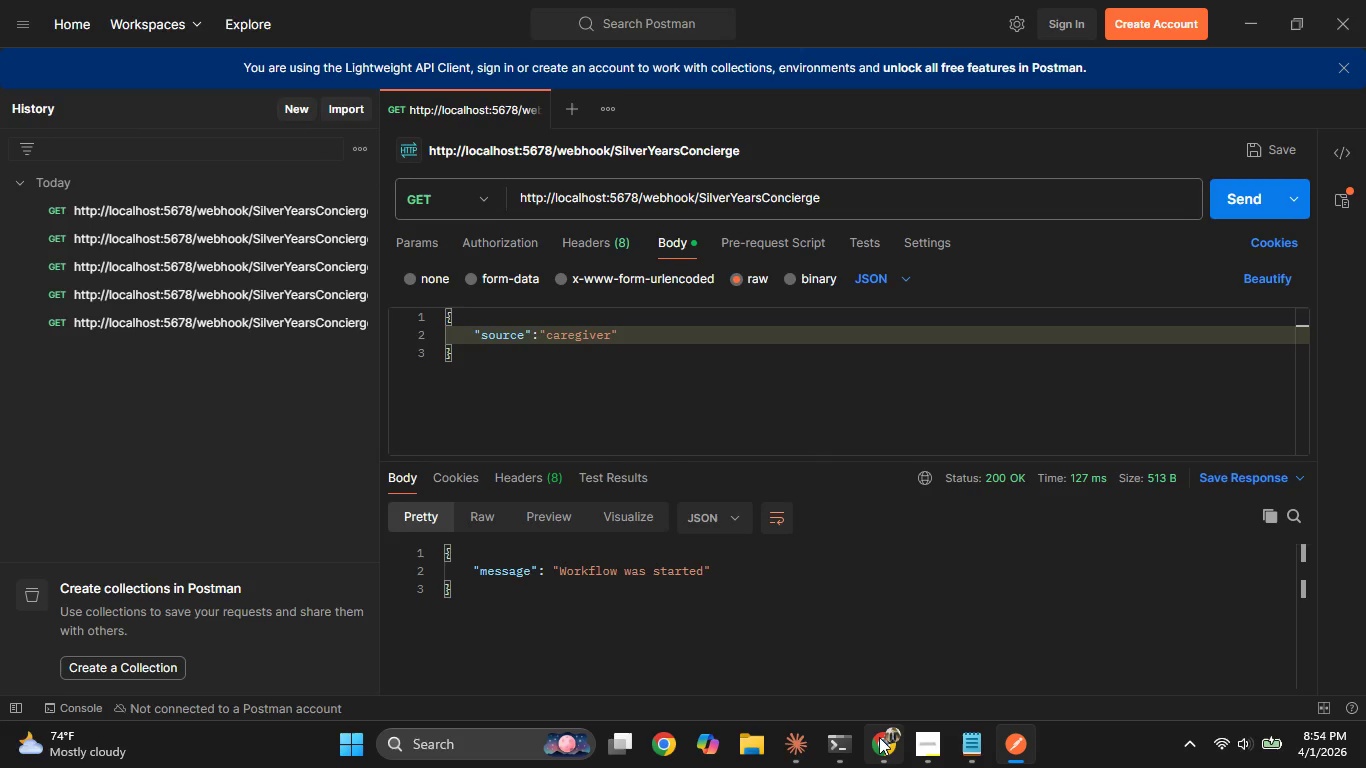 
left_click([885, 739])
 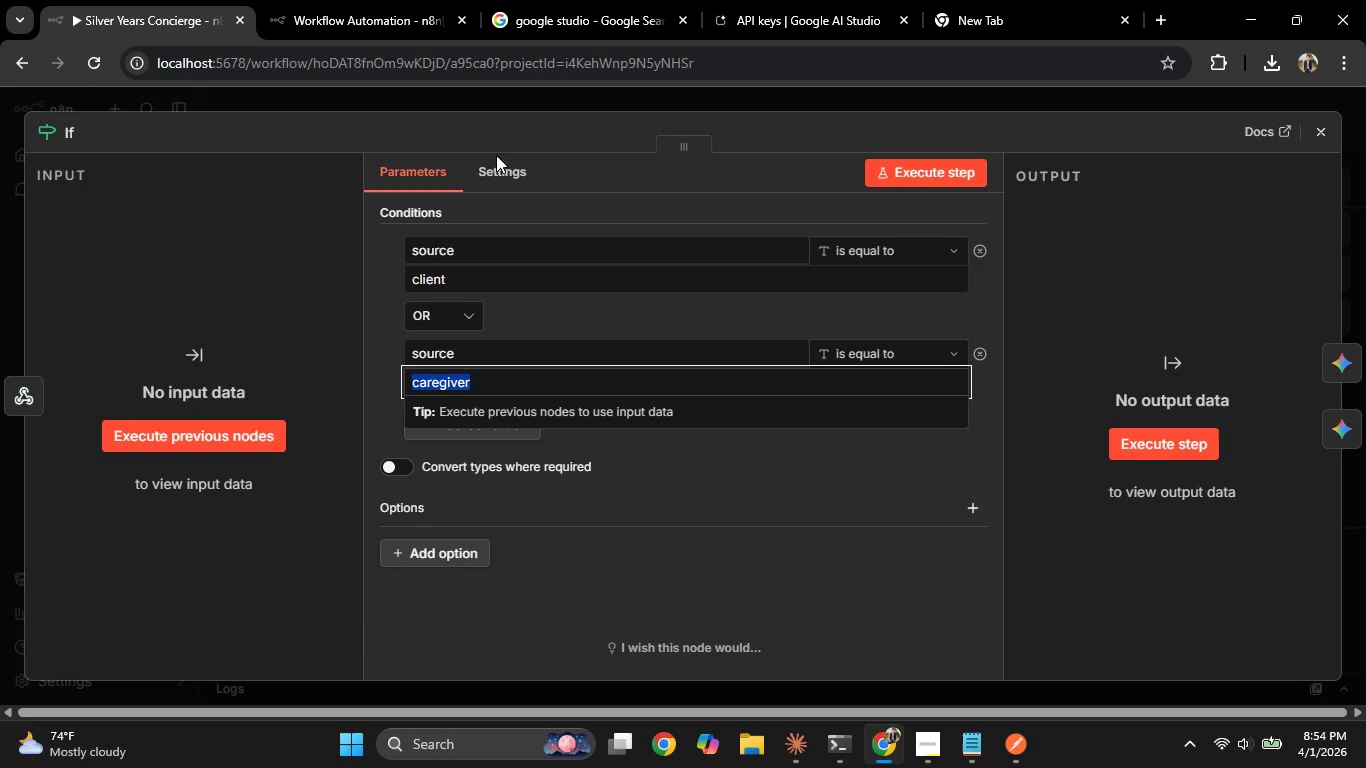 
left_click([310, 0])
 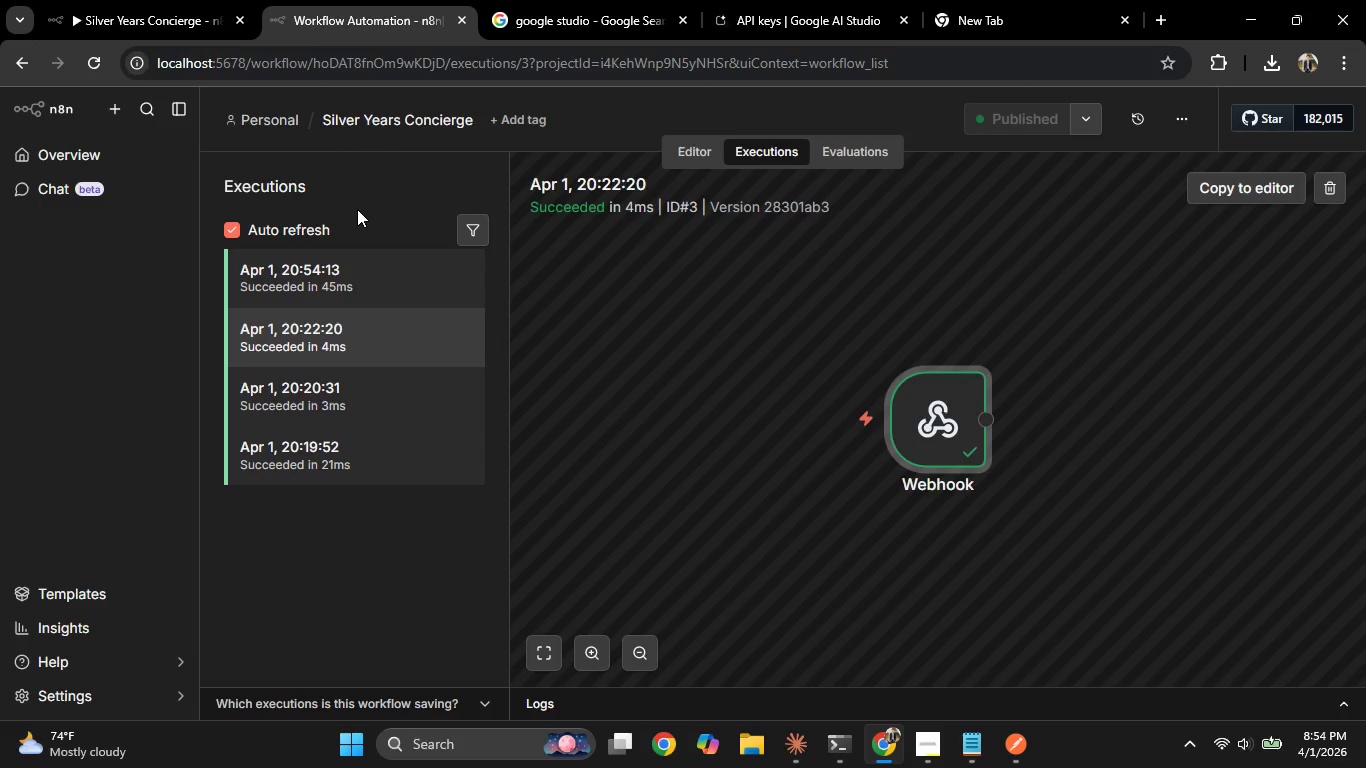 
wait(11.91)
 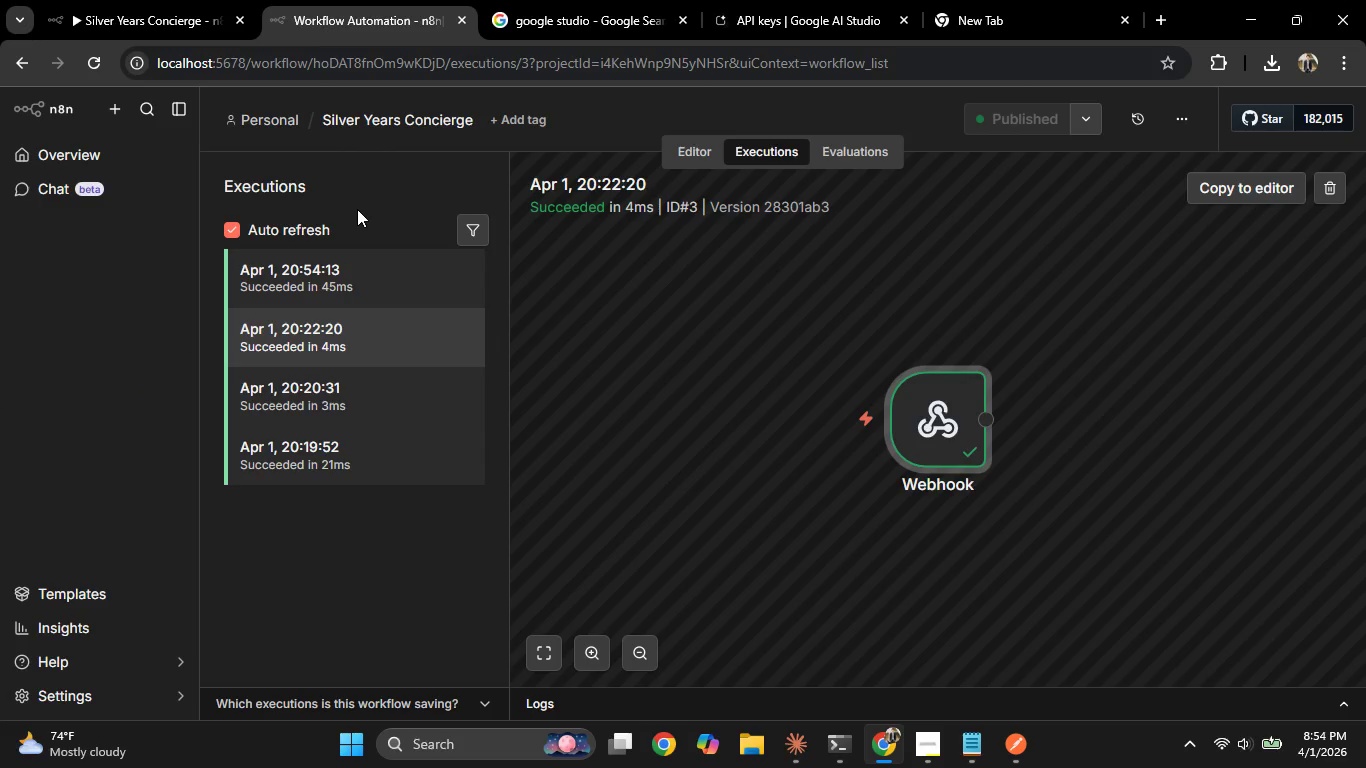 
left_click([902, 13])
 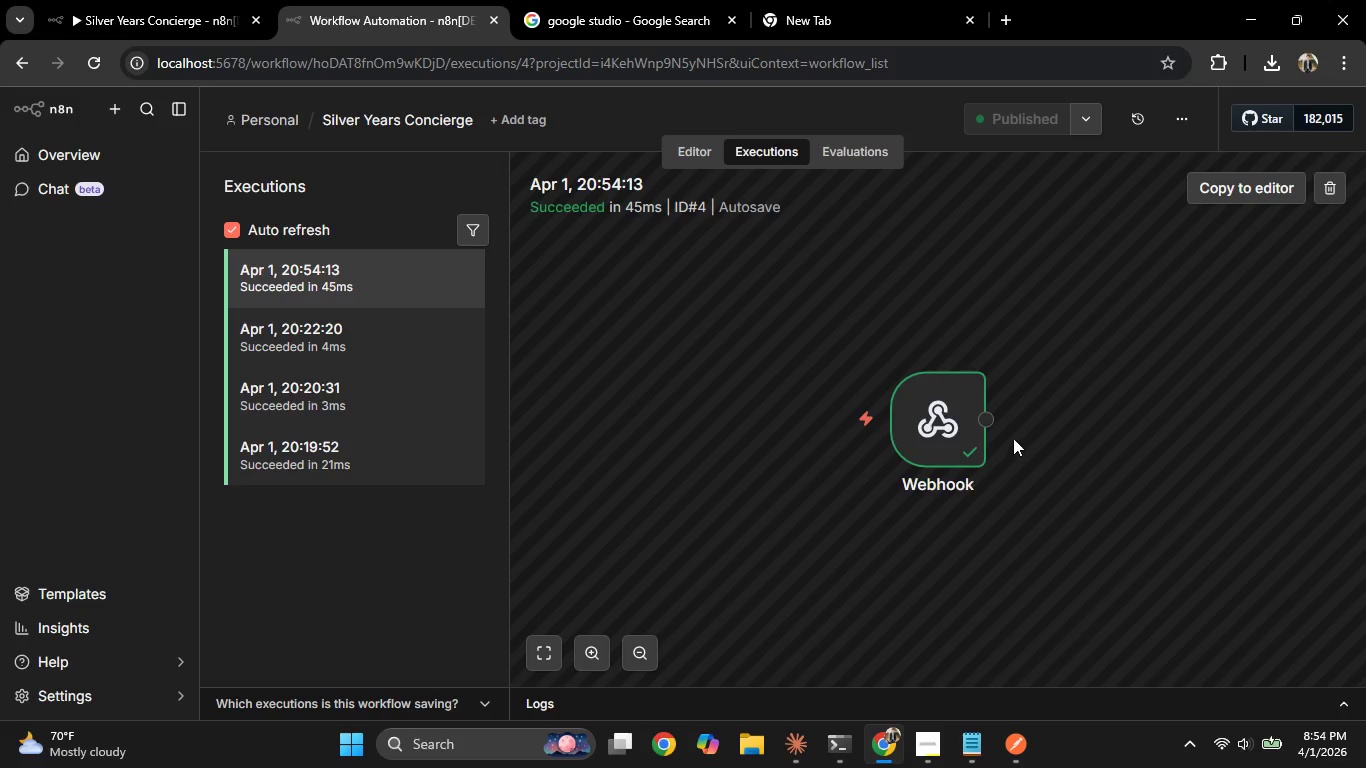 
left_click([205, 0])
 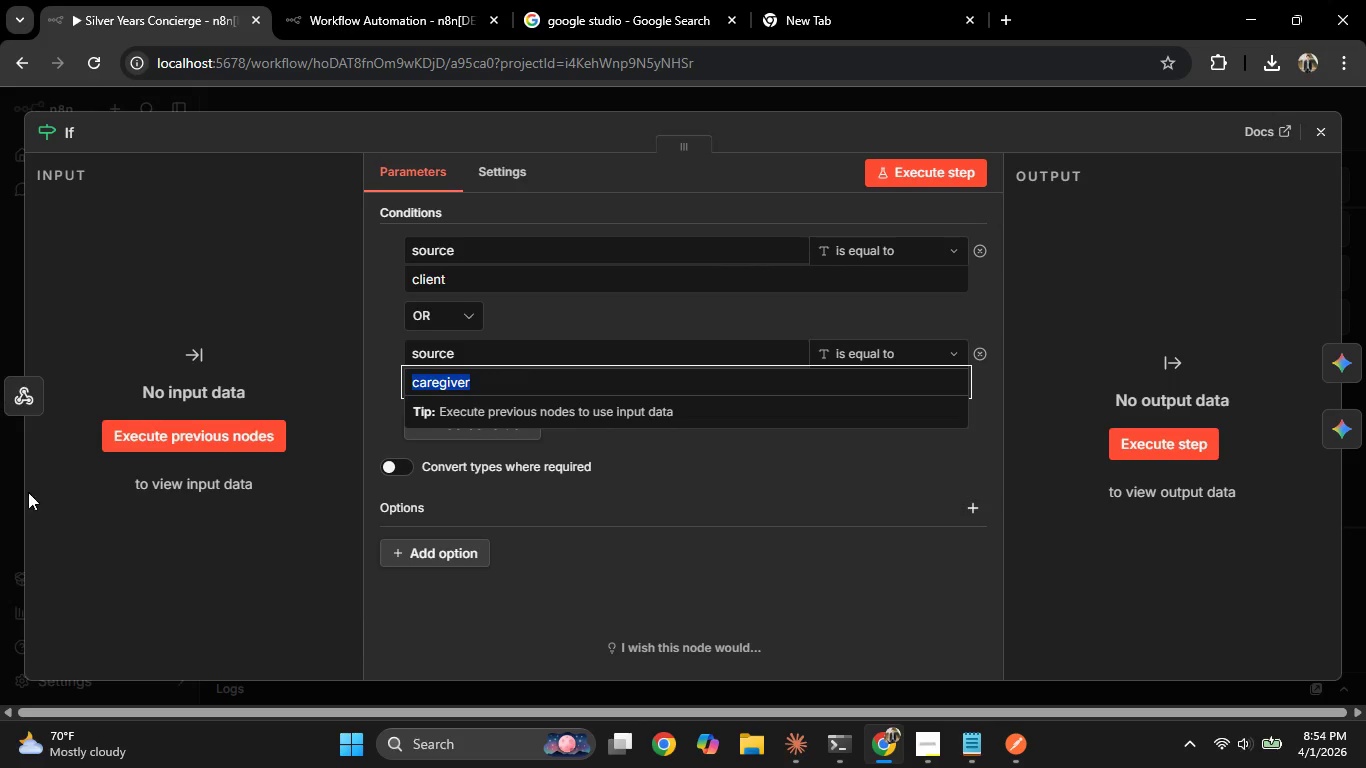 
left_click([4, 490])
 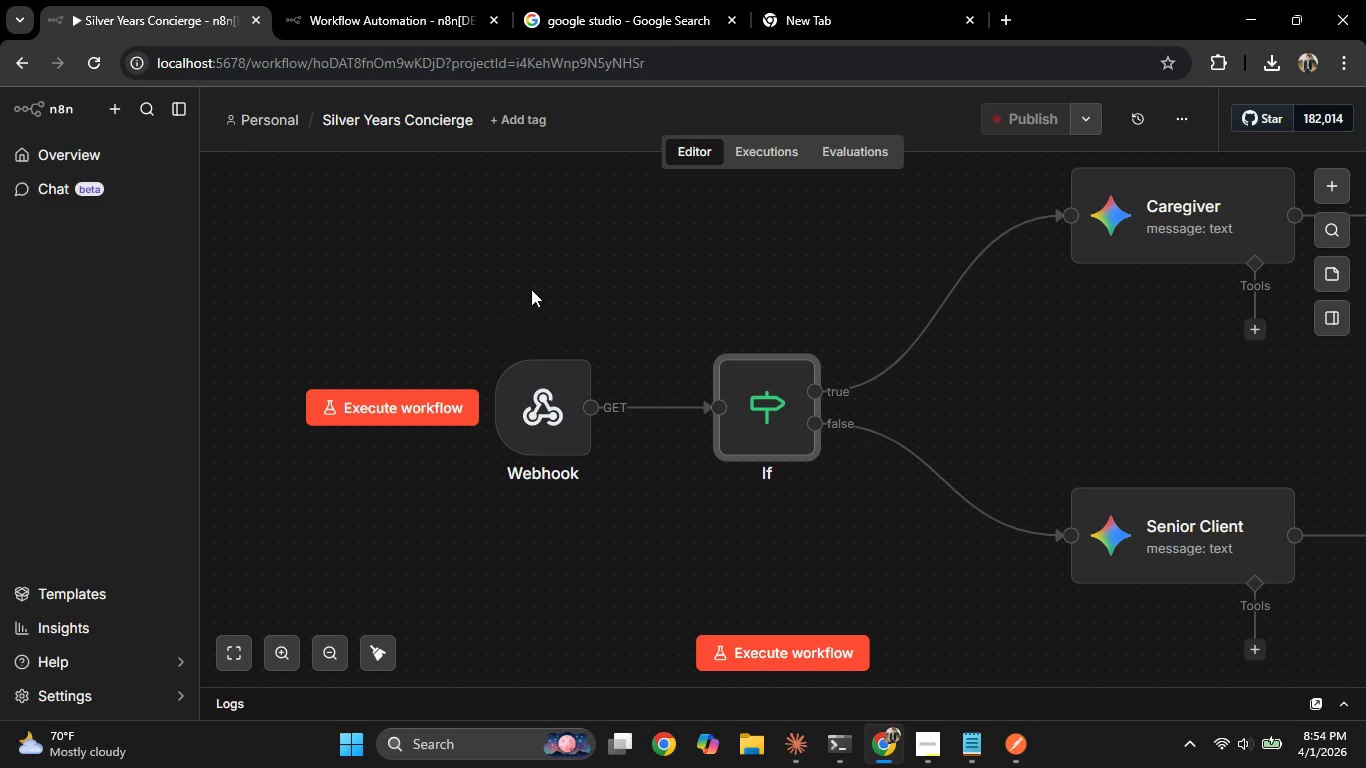 
left_click([518, 272])
 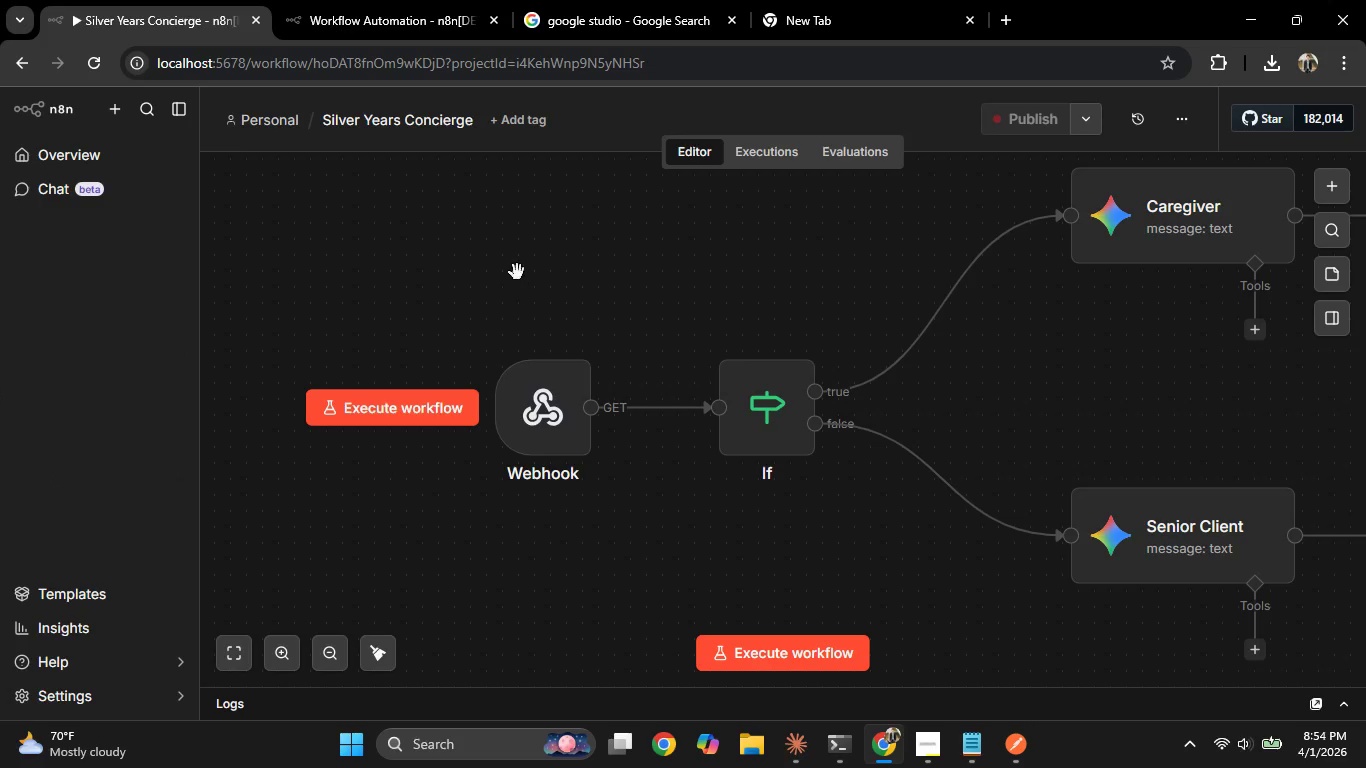 
key(Control+S)
 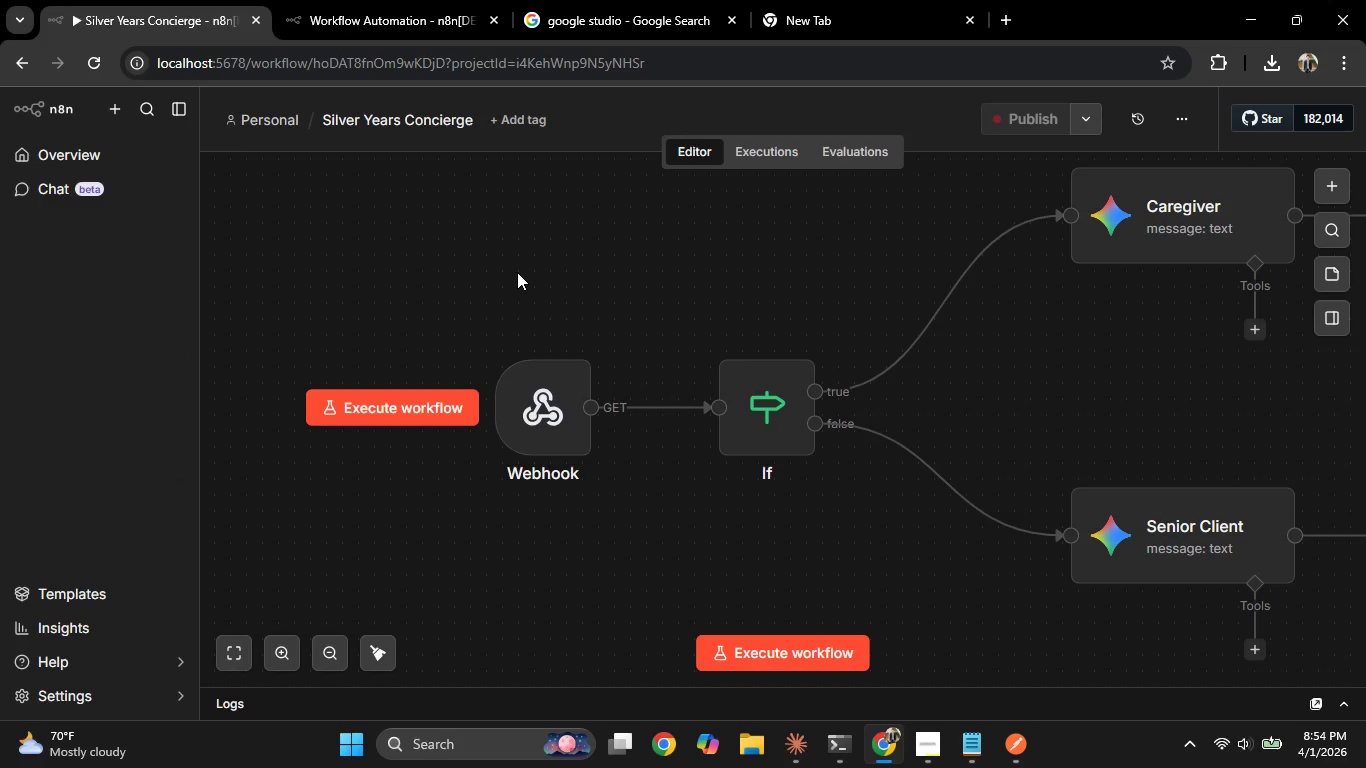 
key(Control+S)
 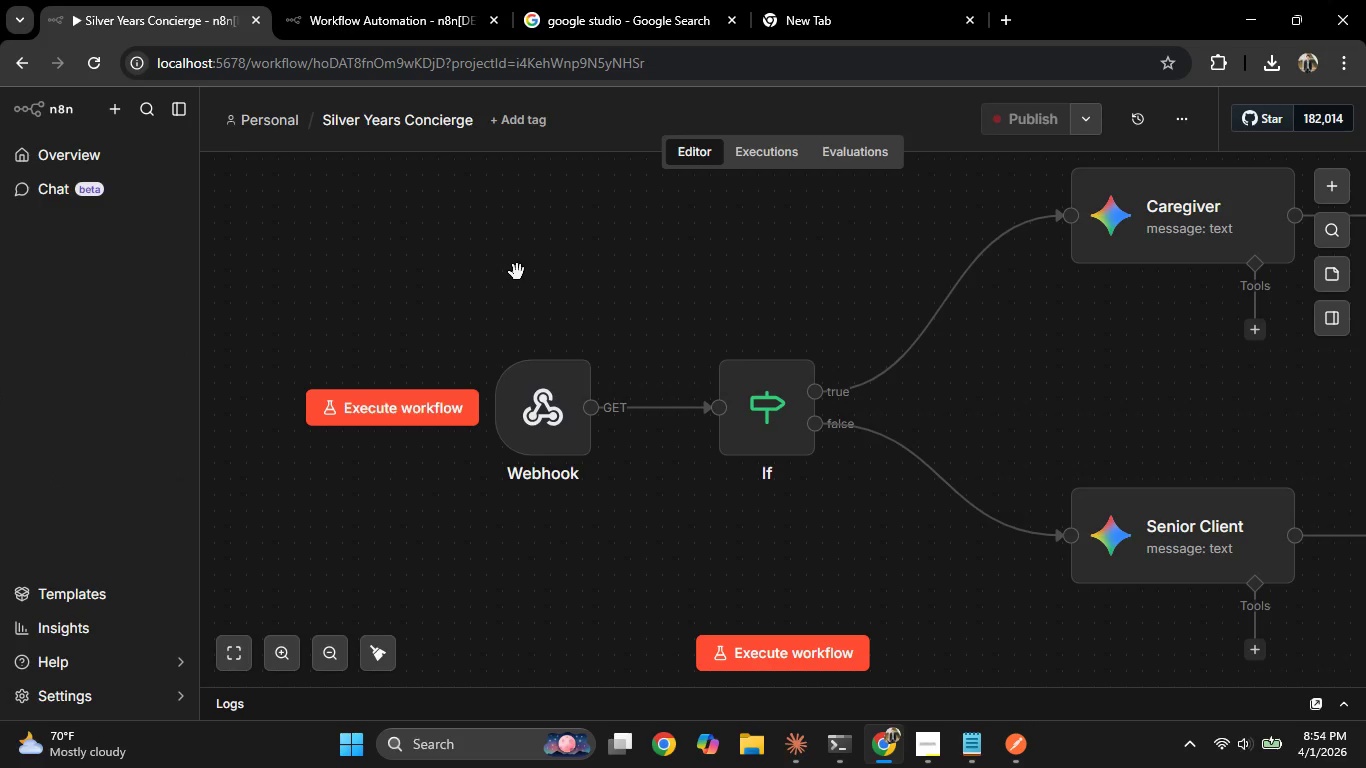 
key(Control+S)
 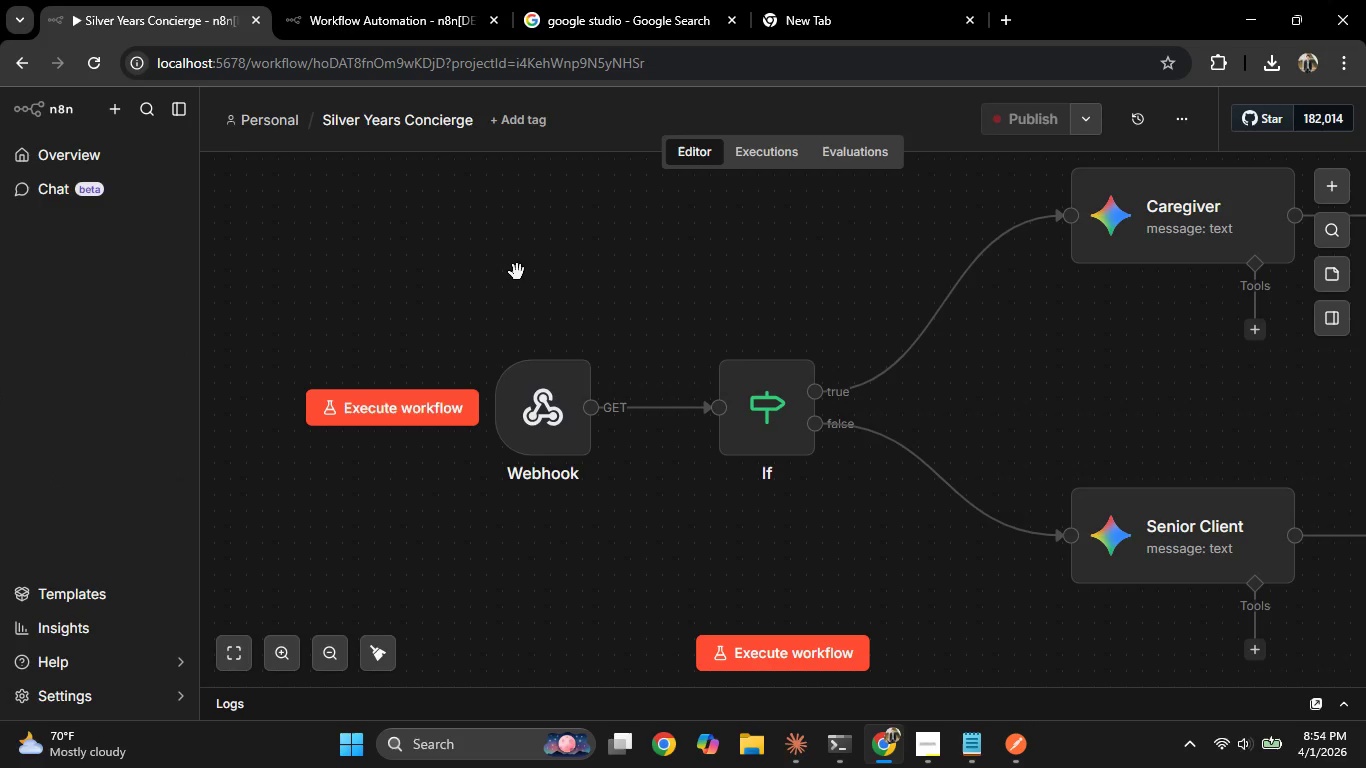 
key(Control+S)
 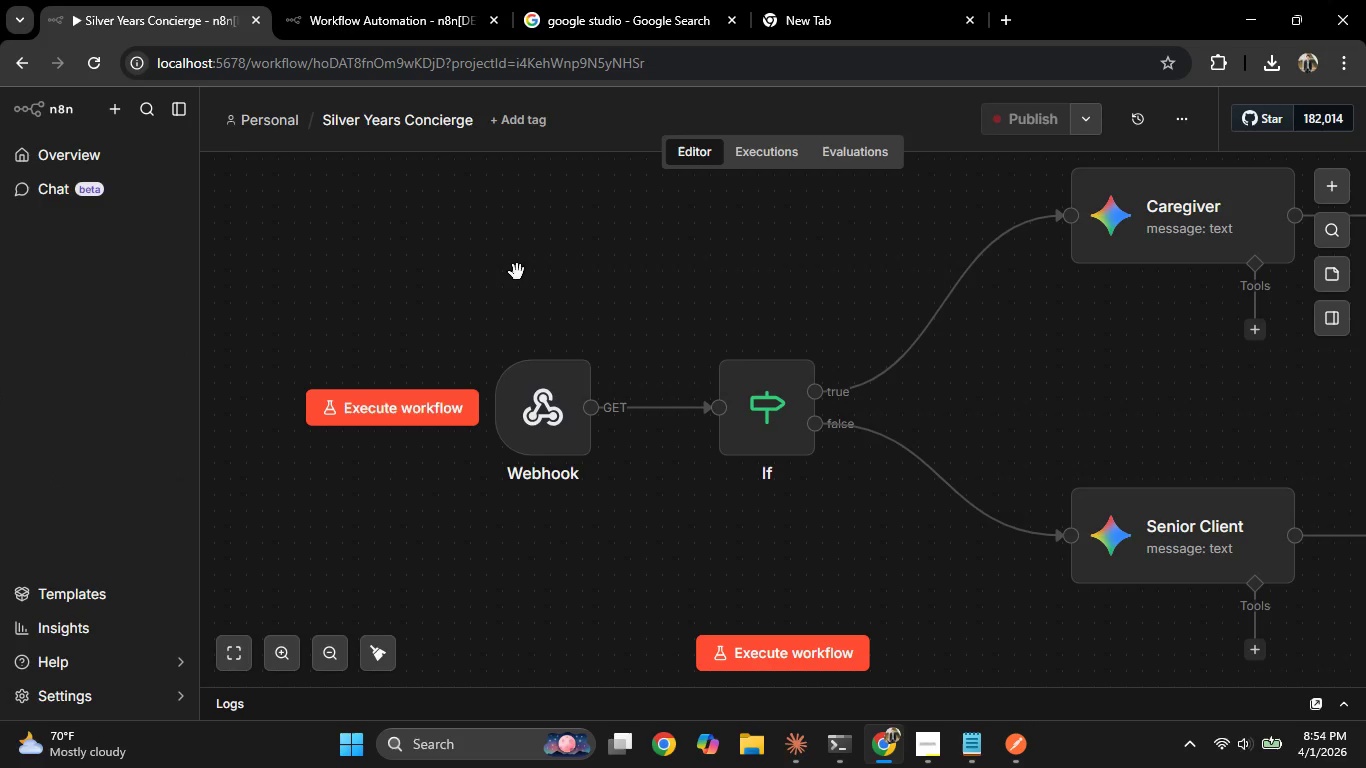 
key(Control+S)
 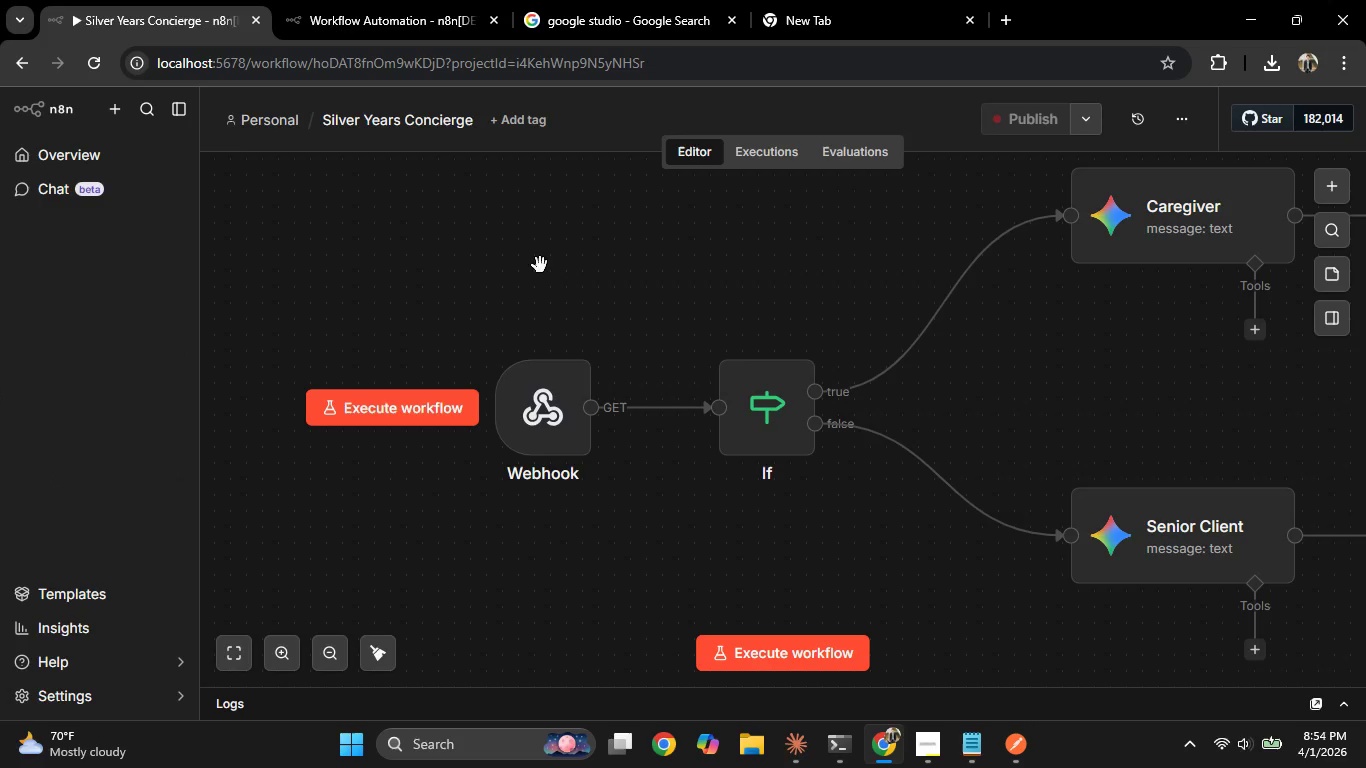 
key(Control+S)
 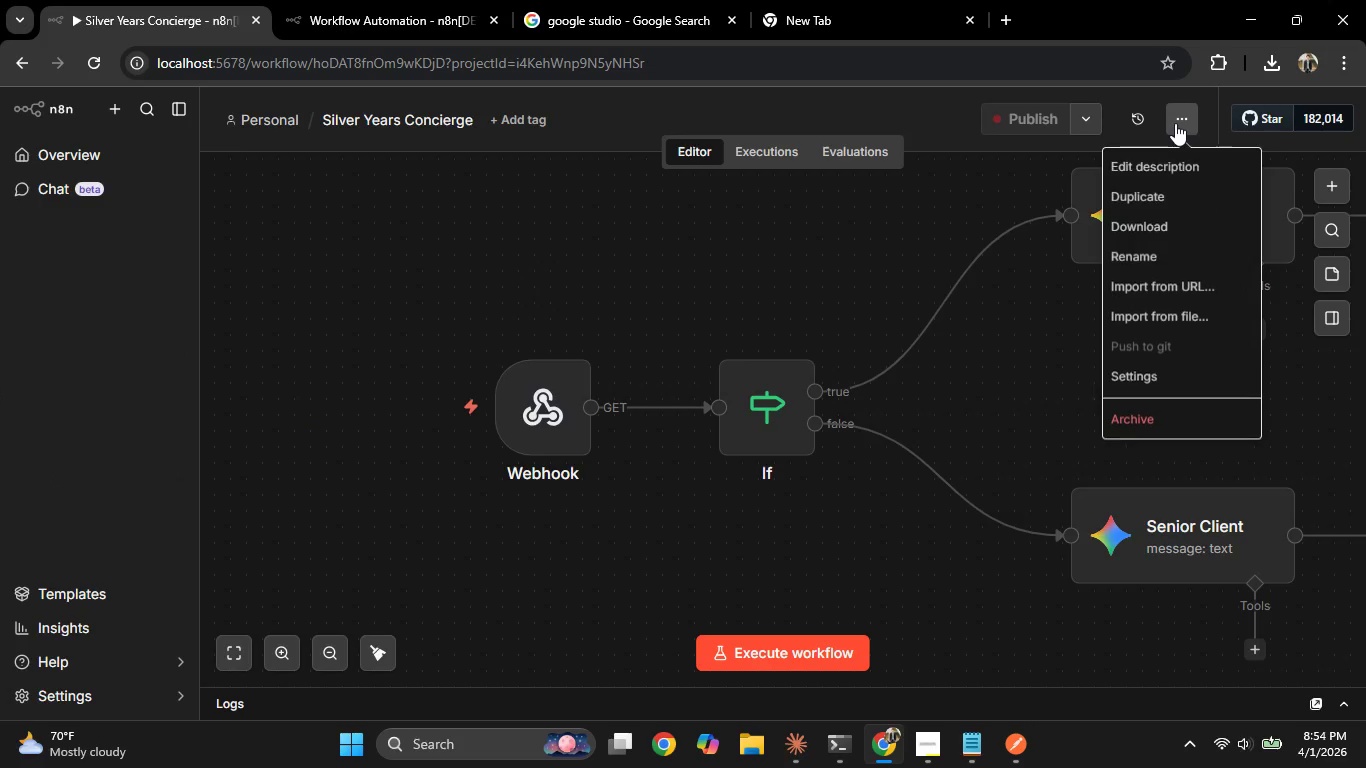 
left_click([1175, 123])
 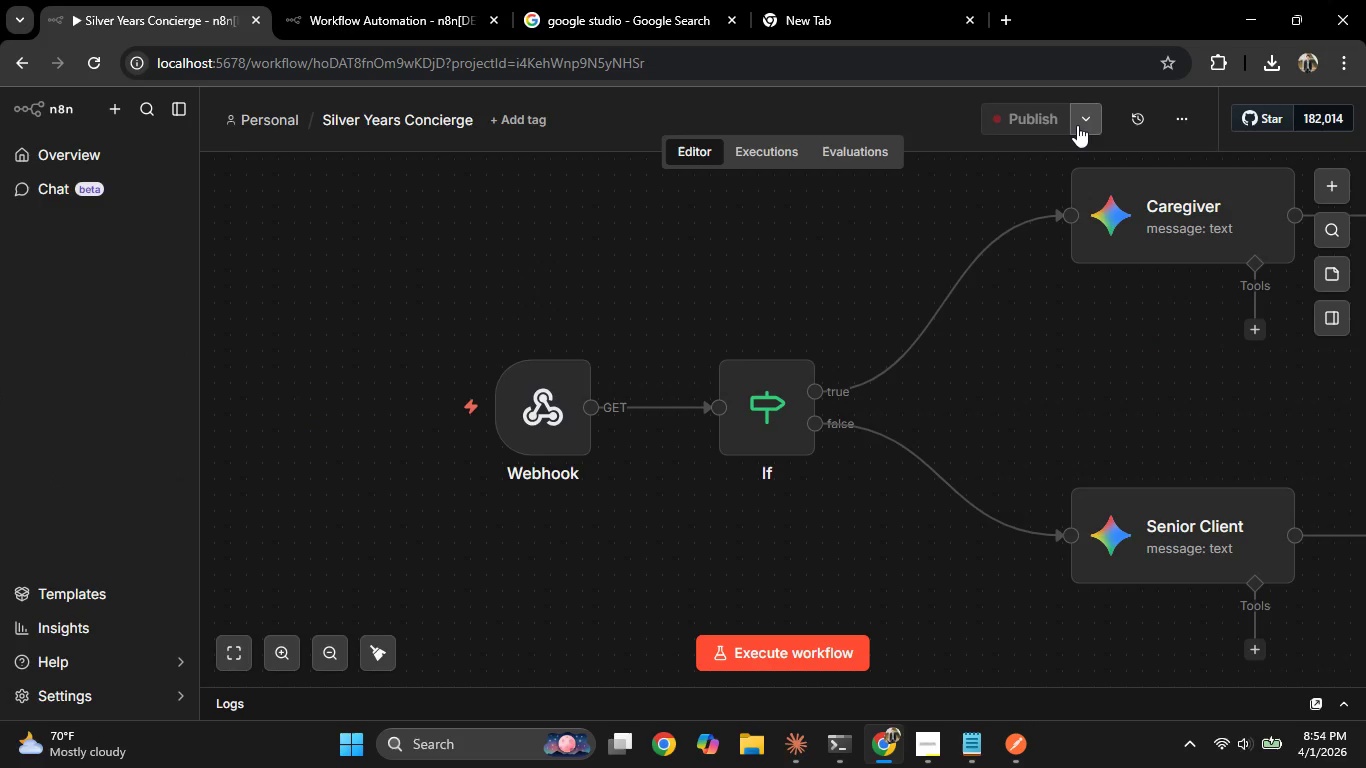 
left_click([1080, 127])
 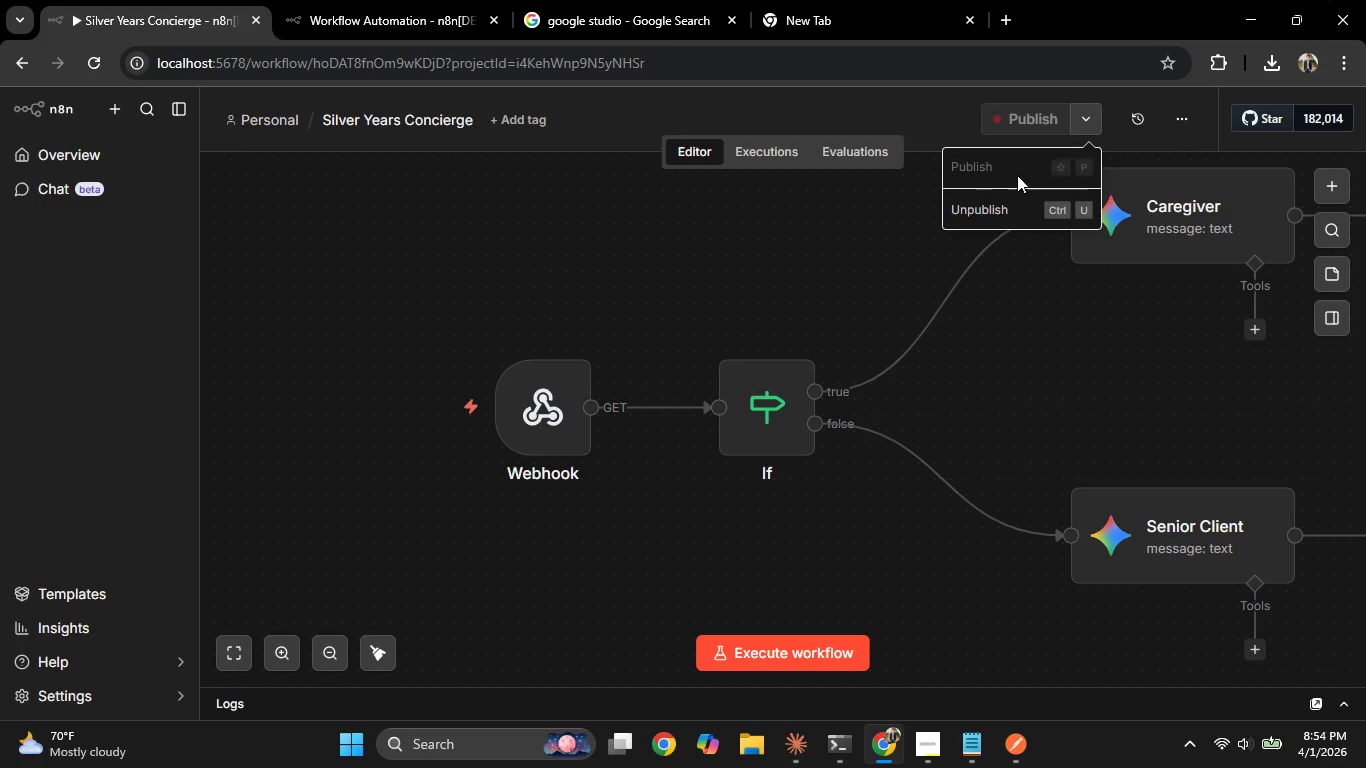 
left_click([1020, 127])
 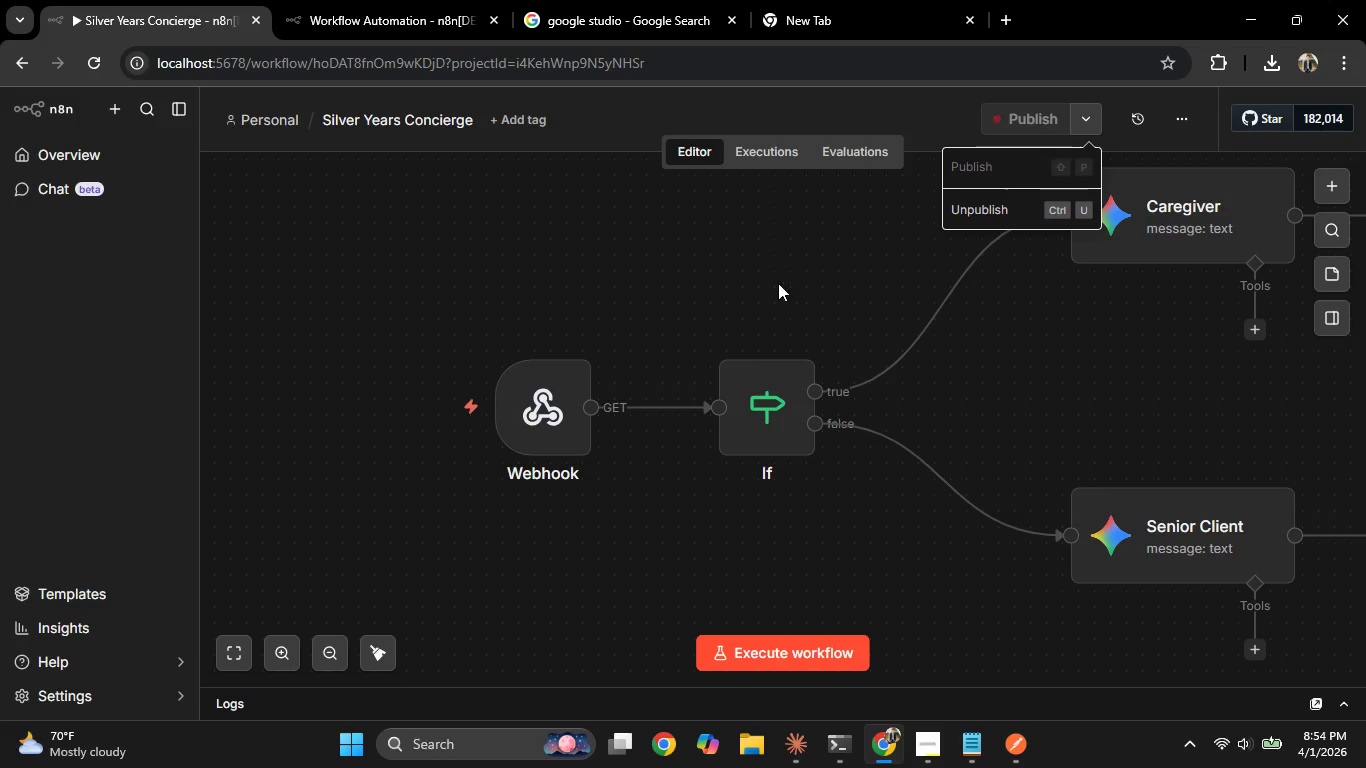 
left_click([773, 267])
 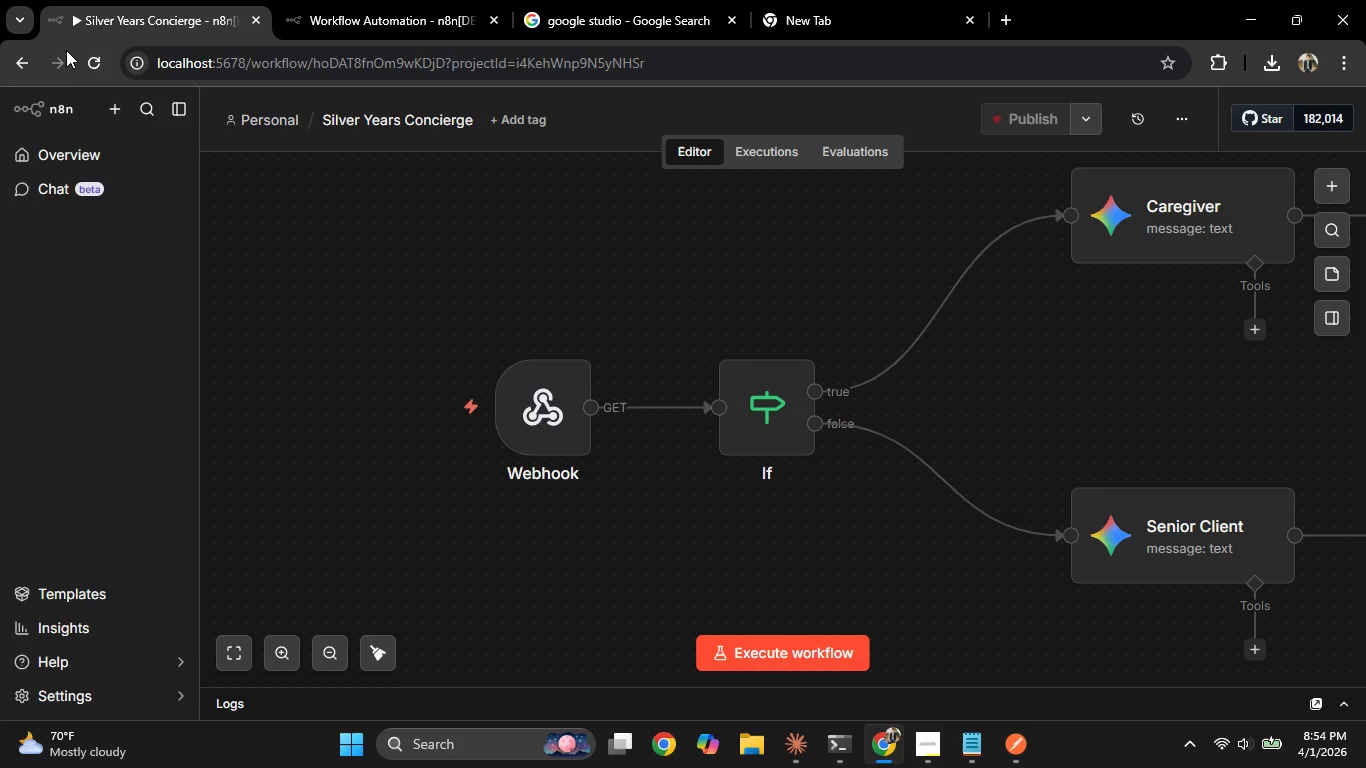 
left_click([99, 64])
 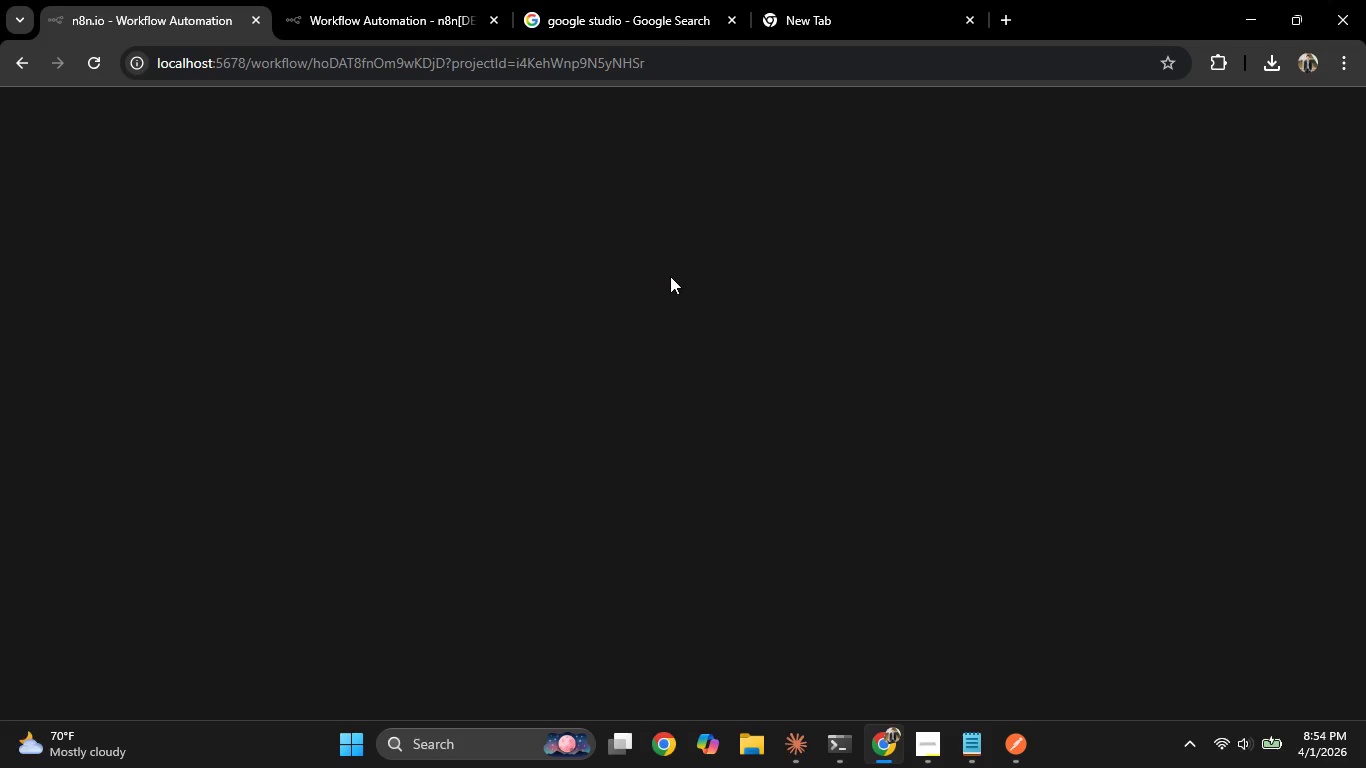 
left_click([430, 0])
 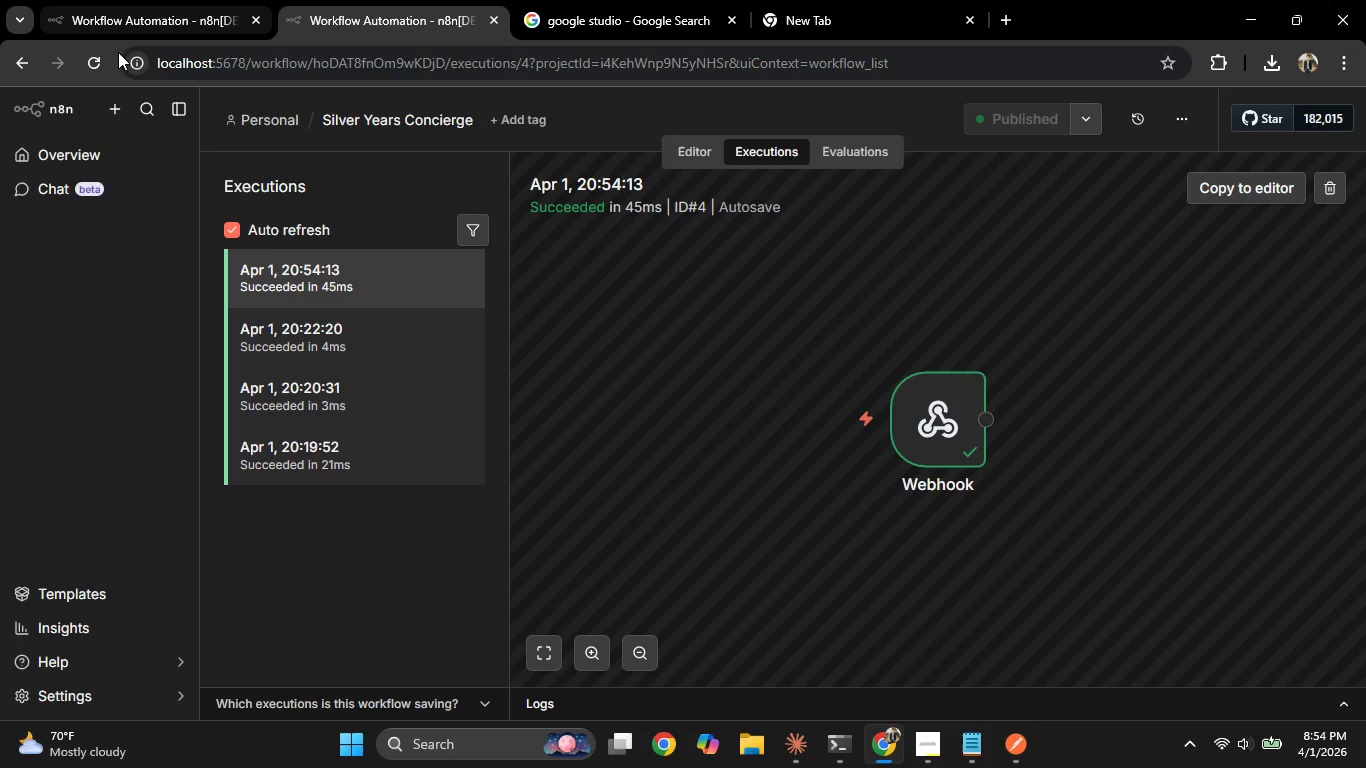 
double_click([124, 0])
 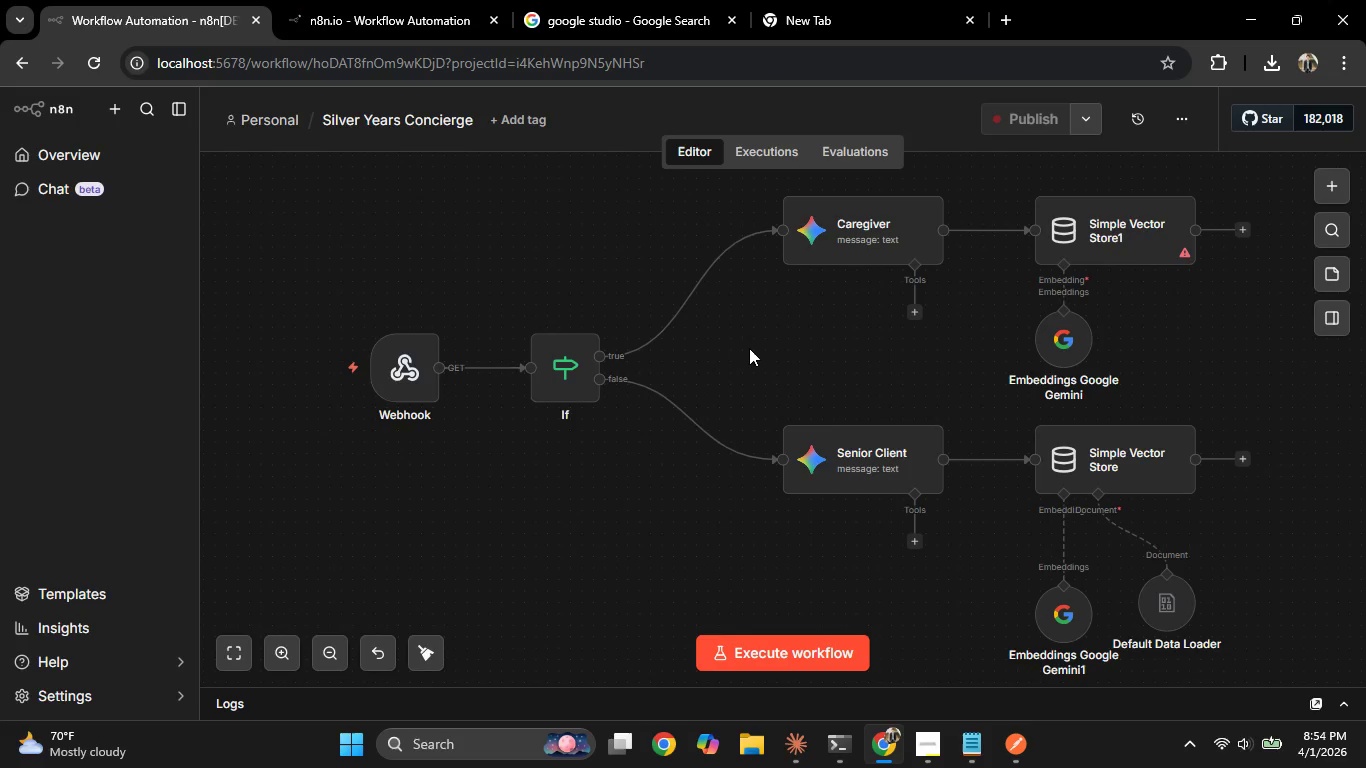 
scroll: coordinate [749, 348], scroll_direction: up, amount: 1.0
 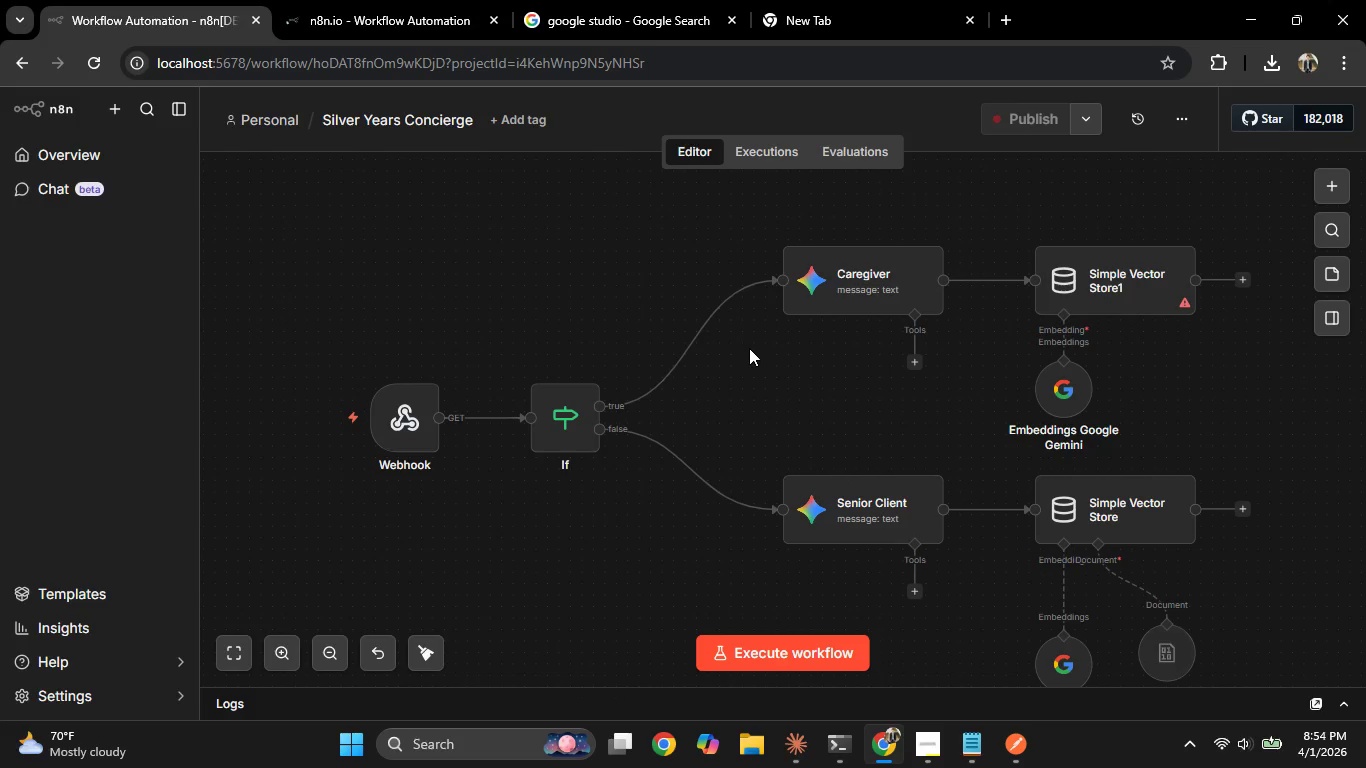 
left_click([447, 0])
 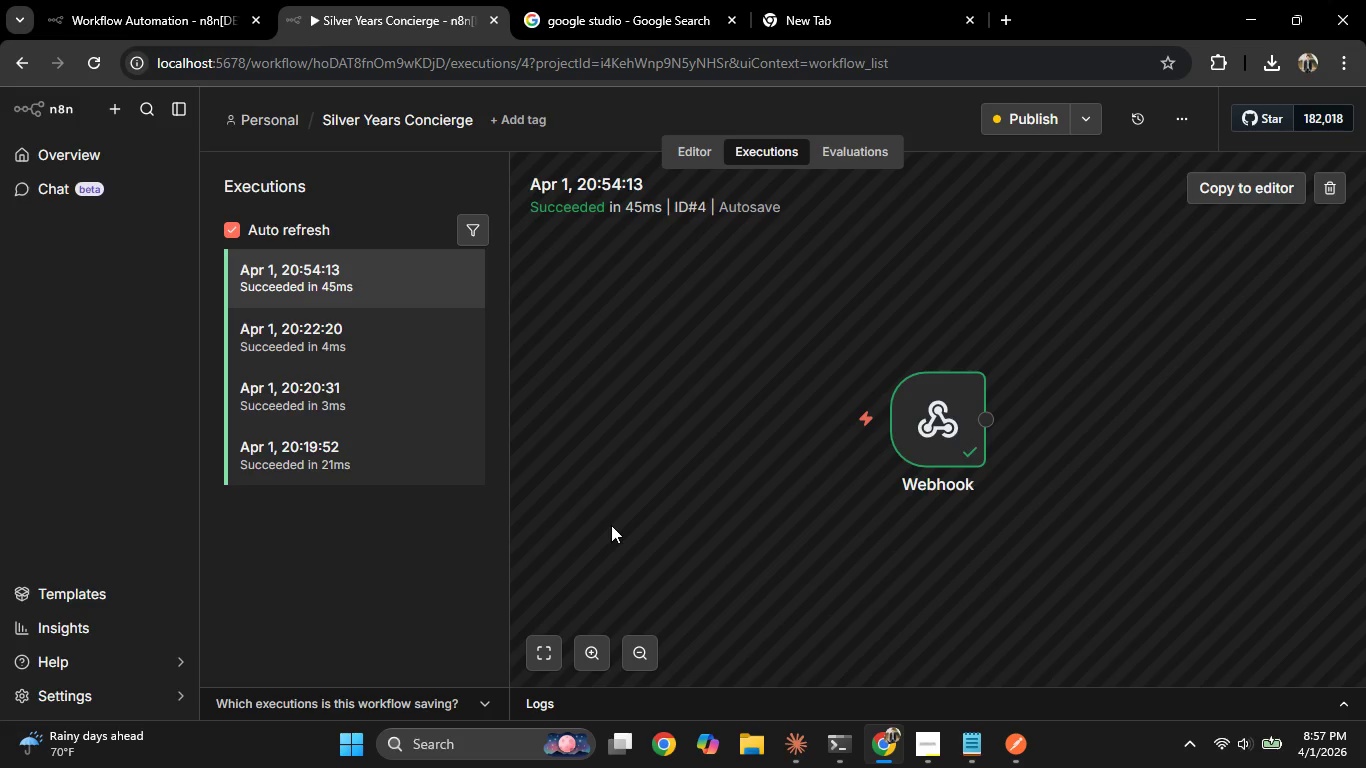 
scroll: coordinate [749, 348], scroll_direction: none, amount: 0.0
 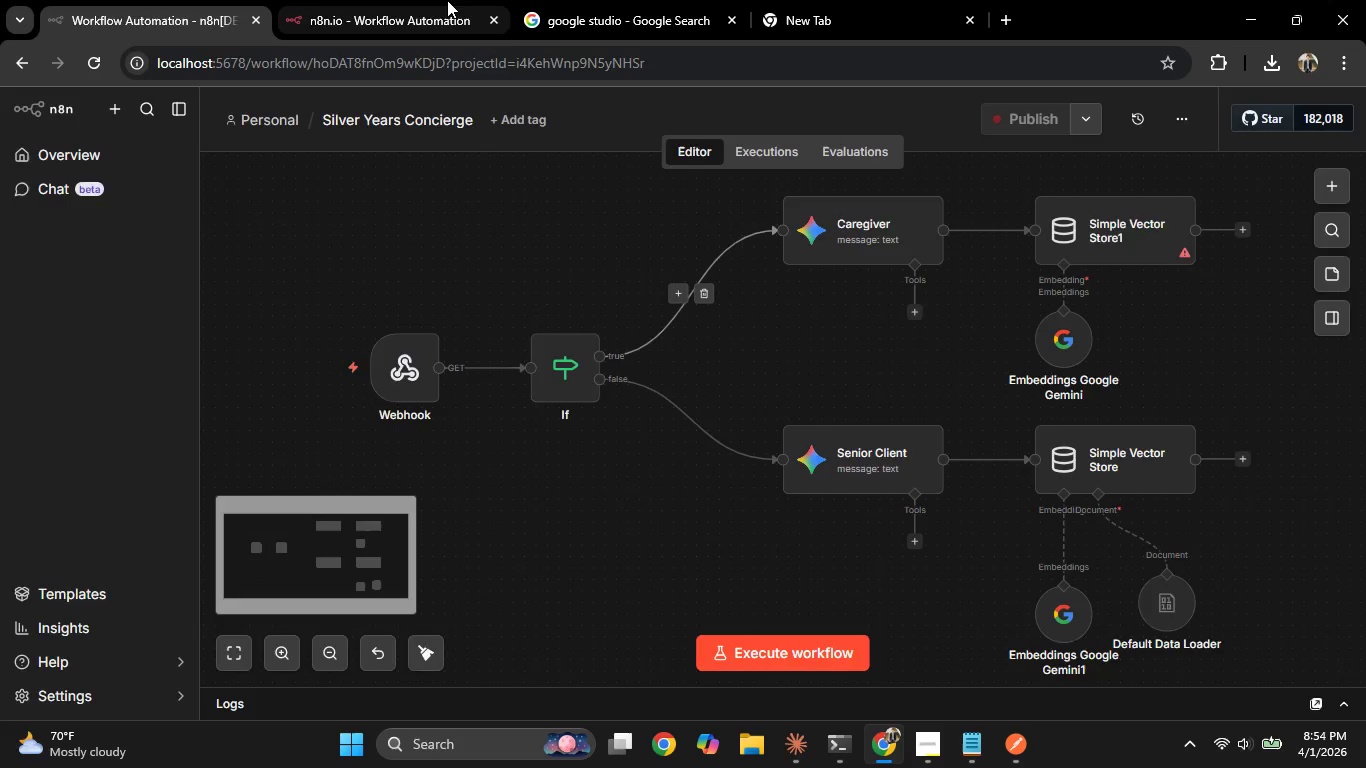 
wait(130.73)
 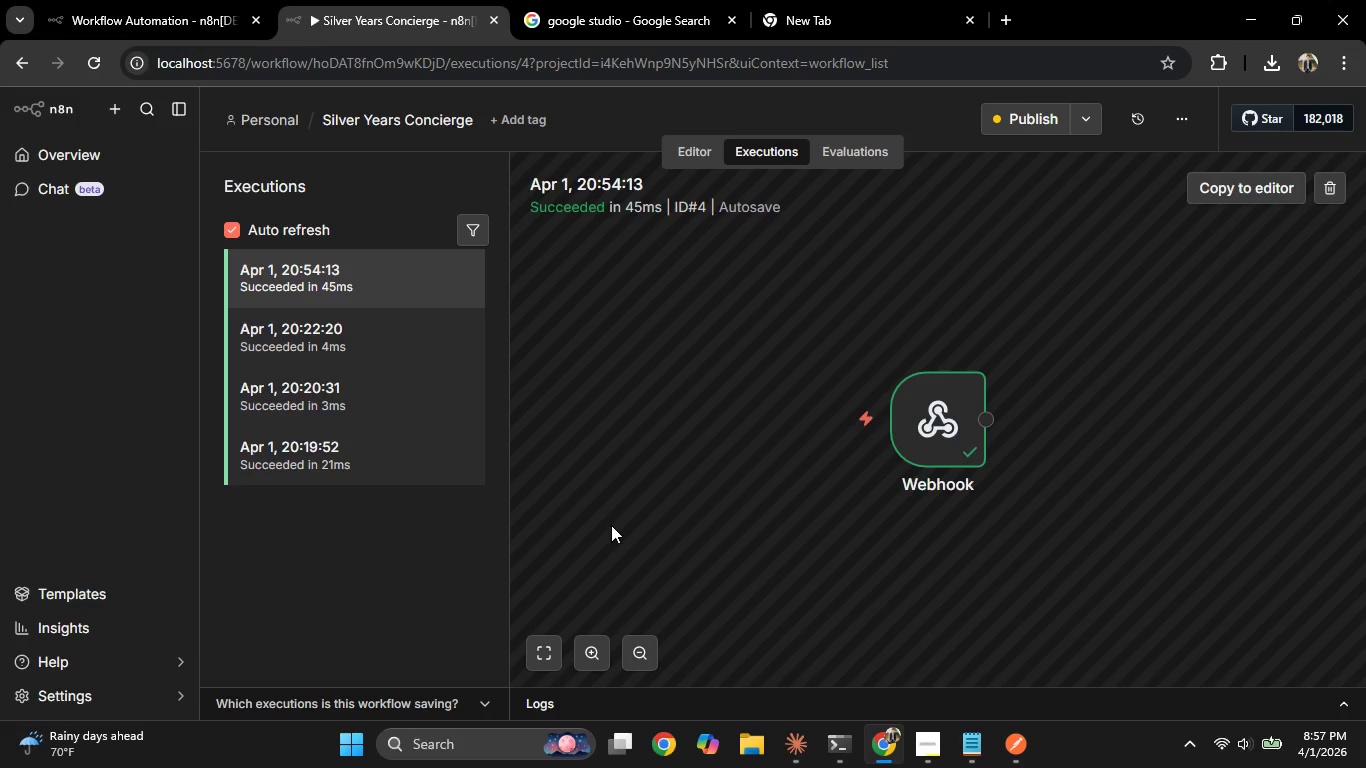 
left_click([436, 318])
 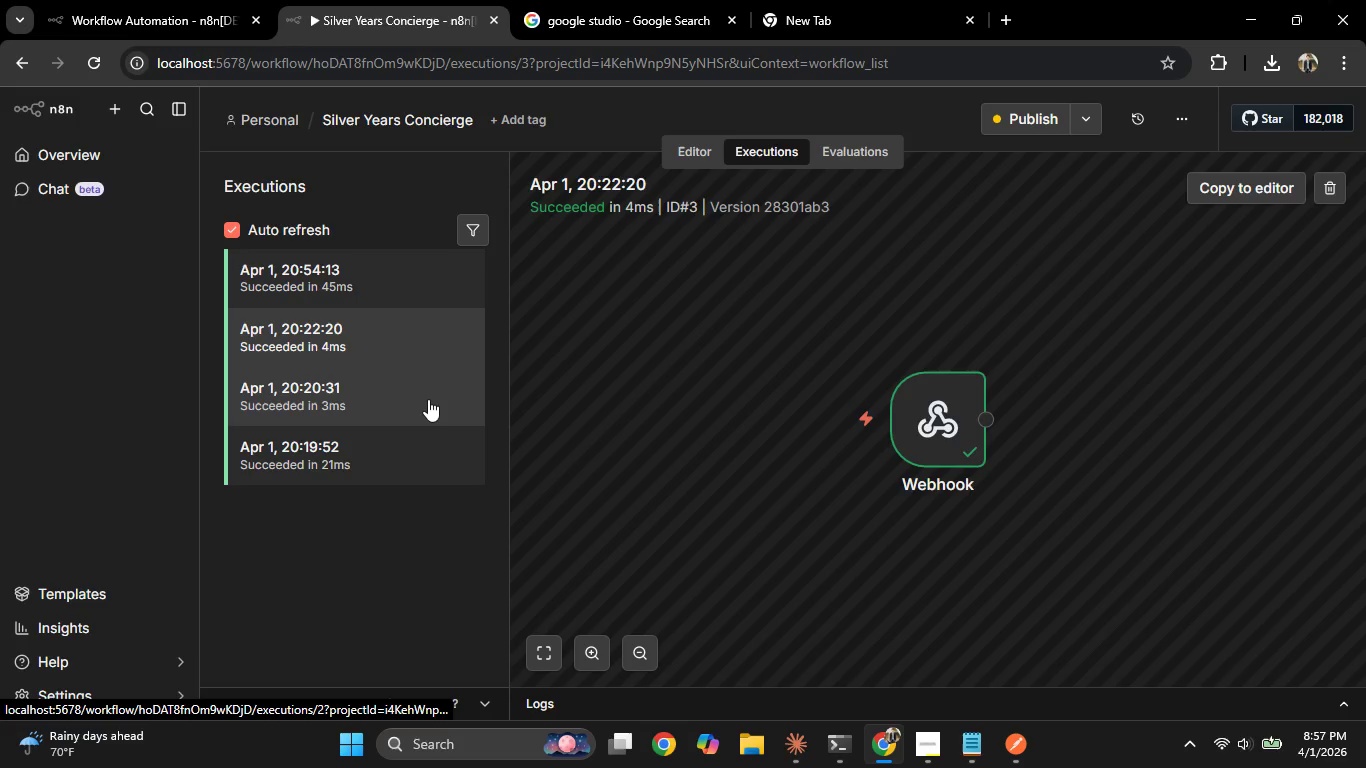 
left_click([385, 268])
 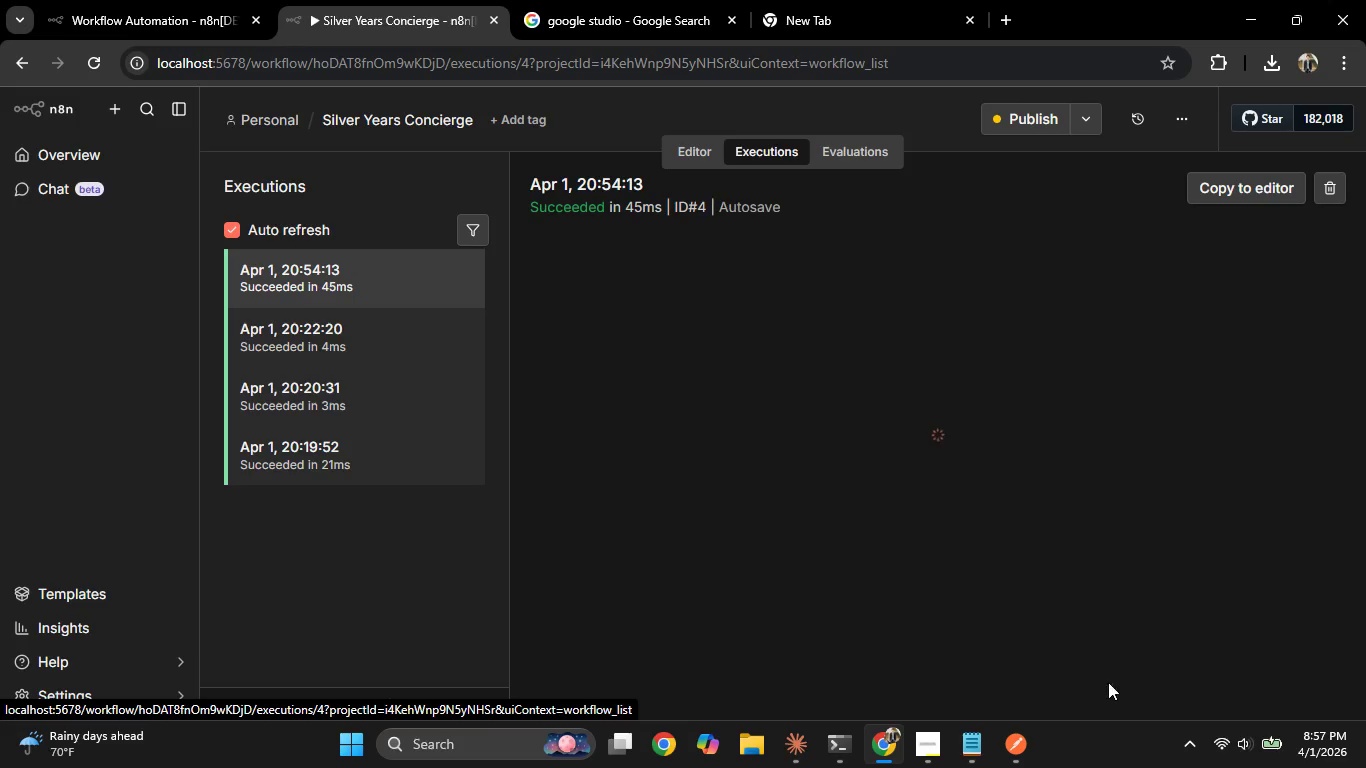 
mouse_move([1025, 743])
 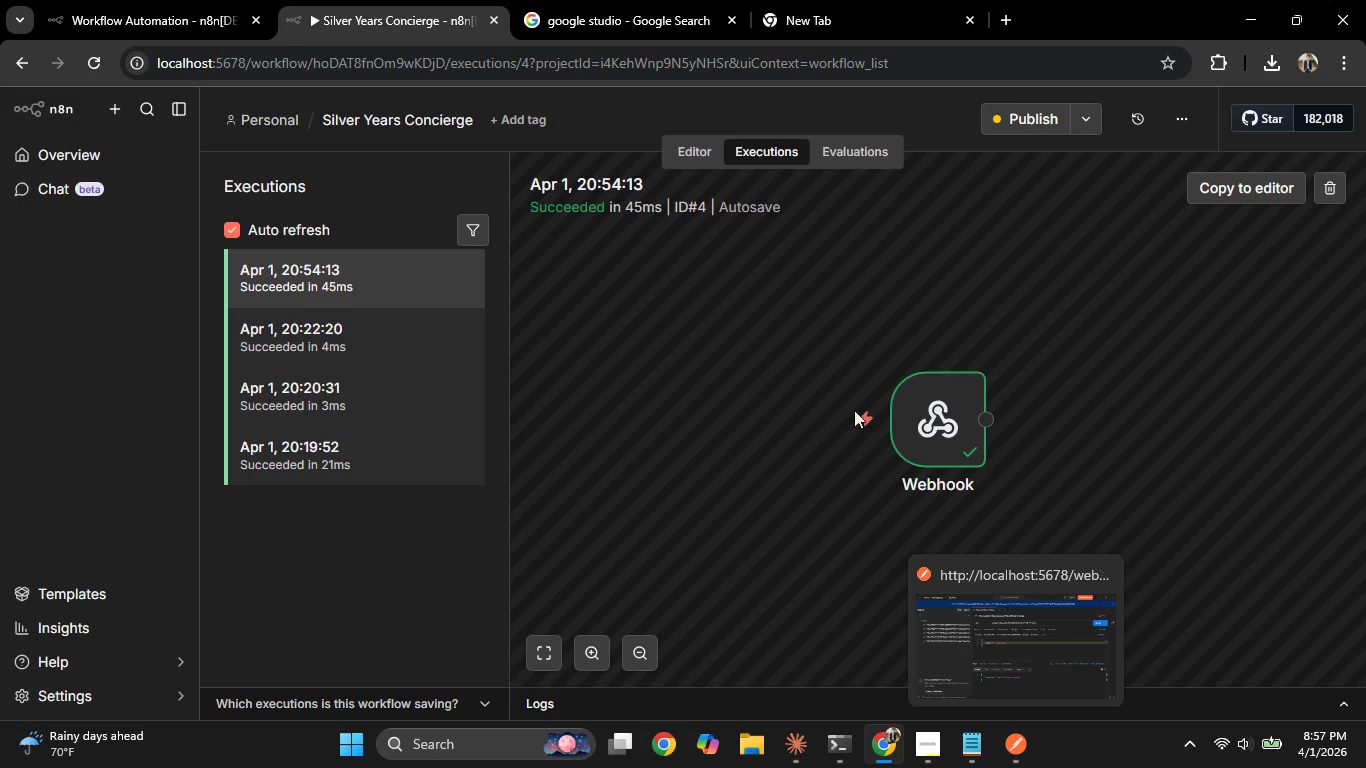 
double_click([935, 402])
 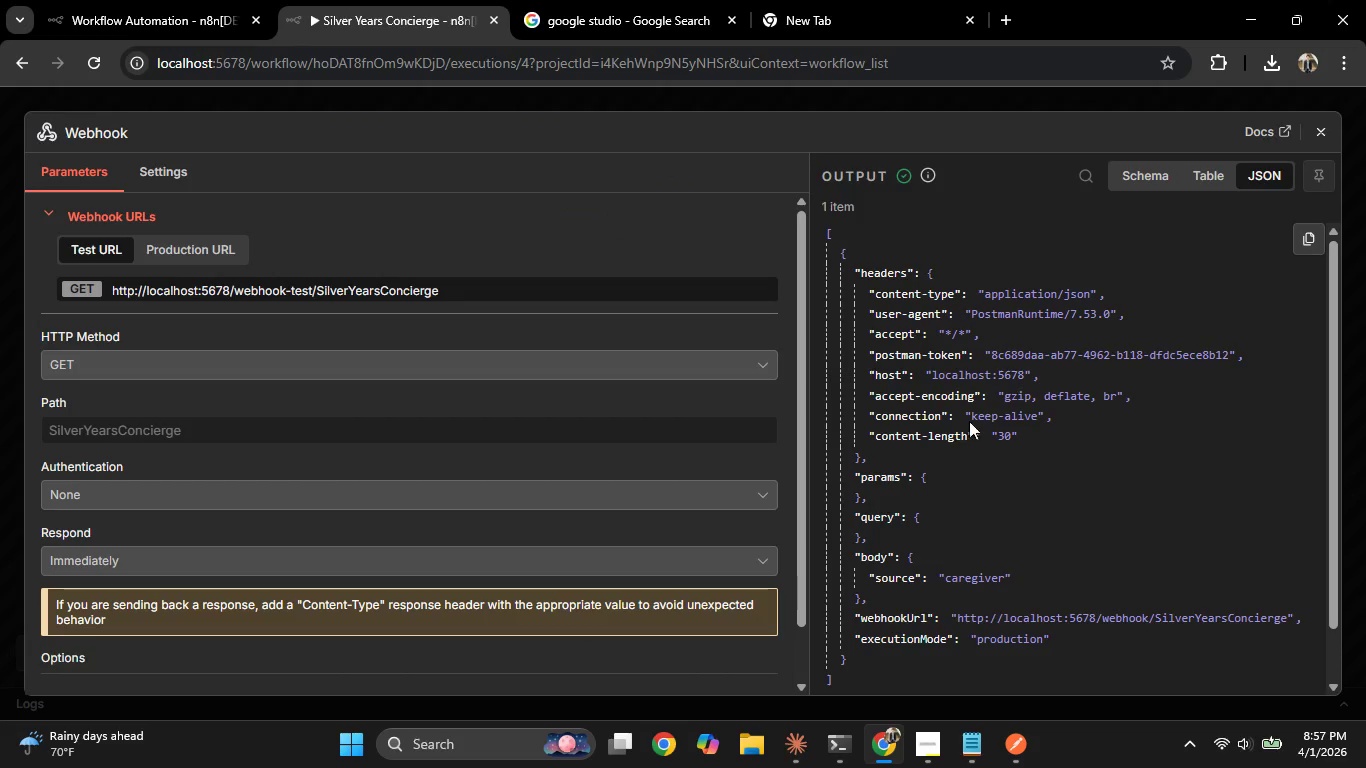 
left_click([1214, 168])
 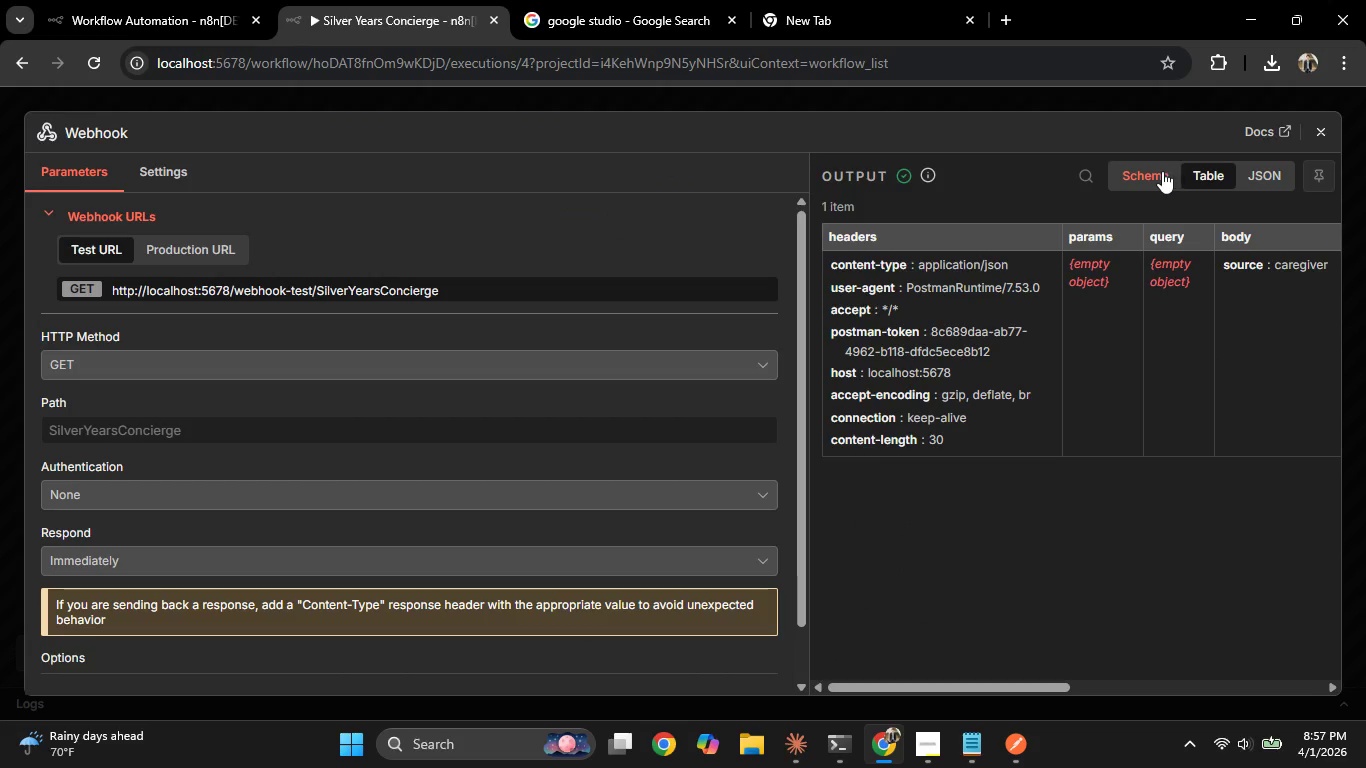 
left_click([1162, 171])
 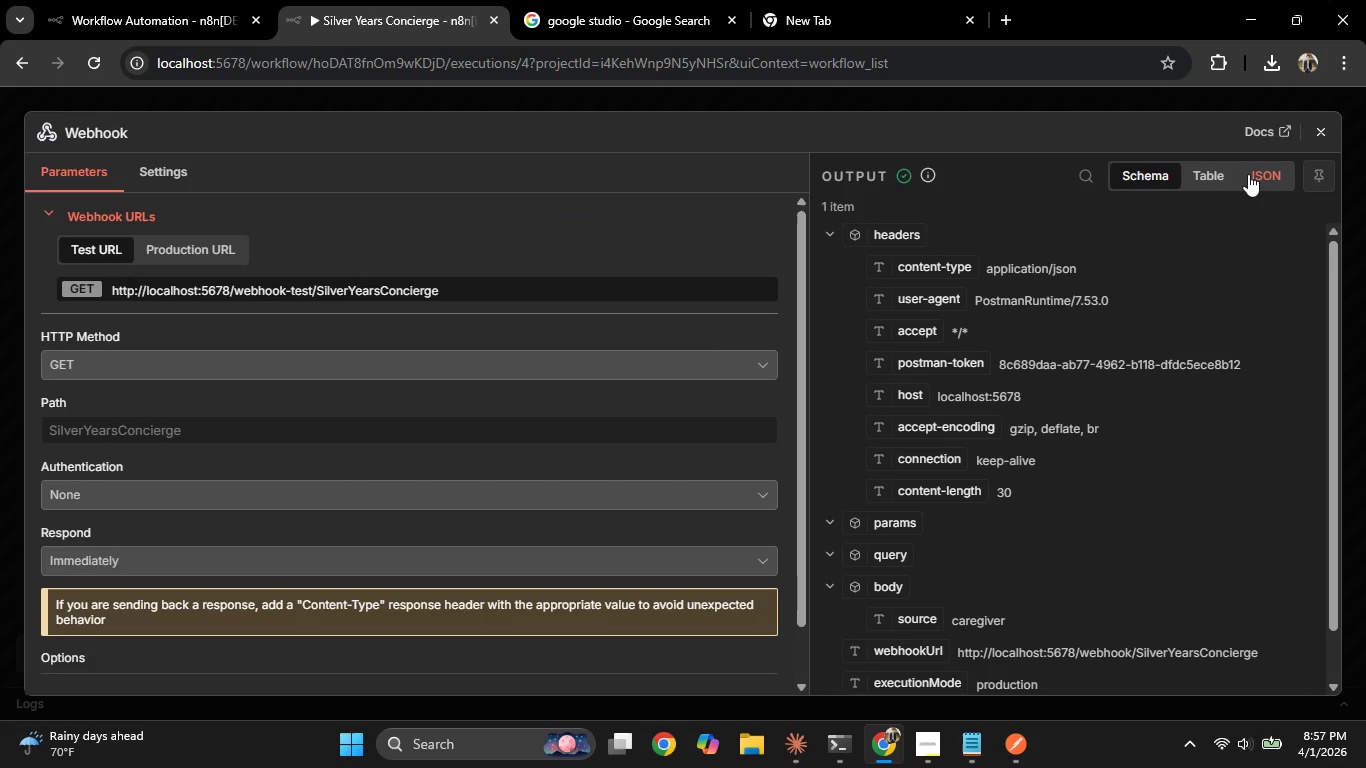 
left_click([1248, 174])
 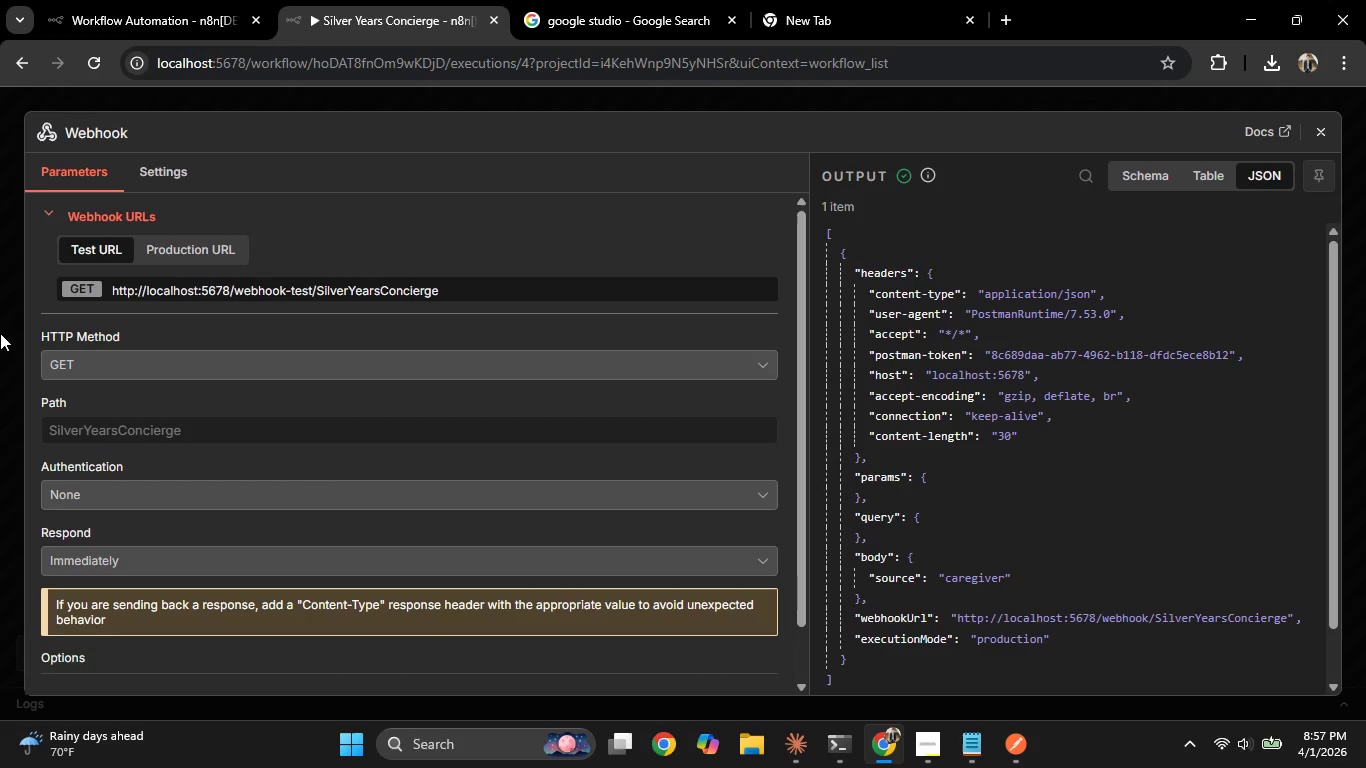 
left_click([0, 334])
 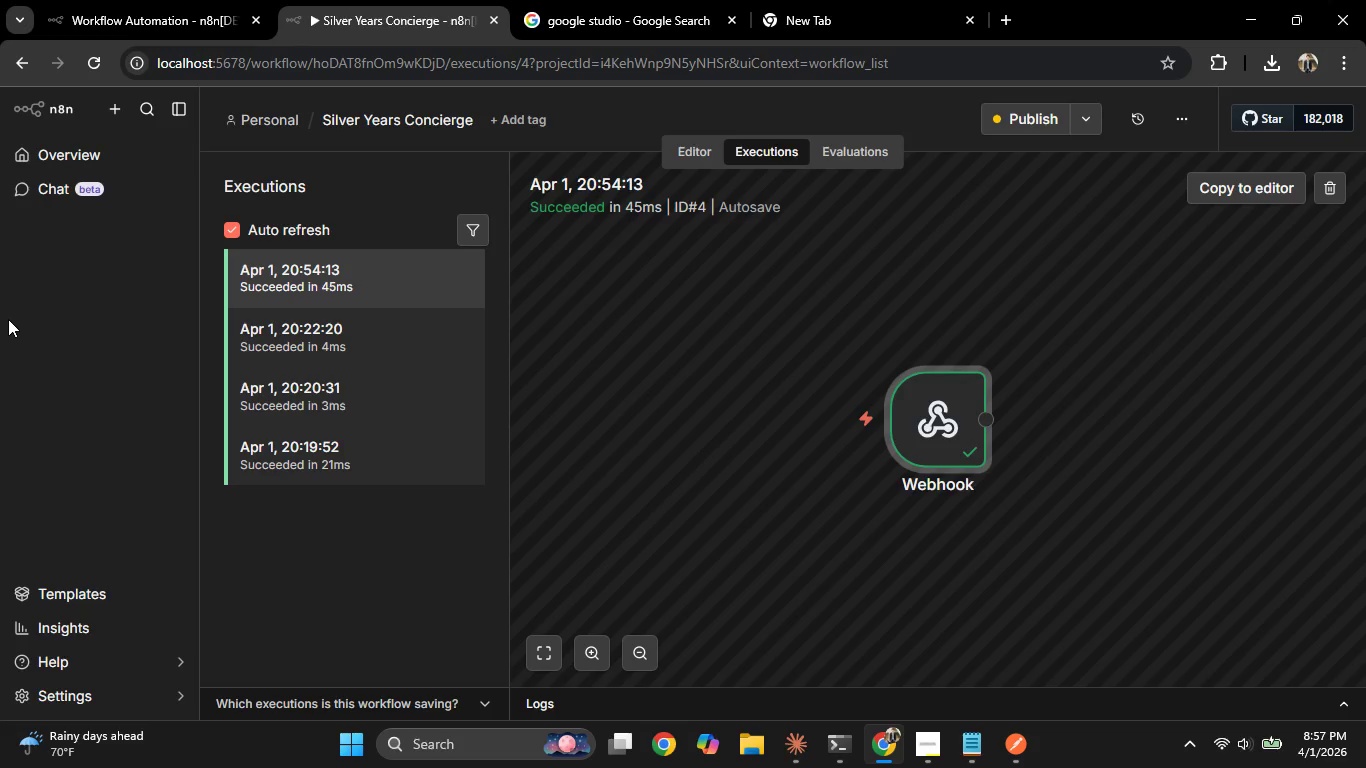 
wait(6.89)
 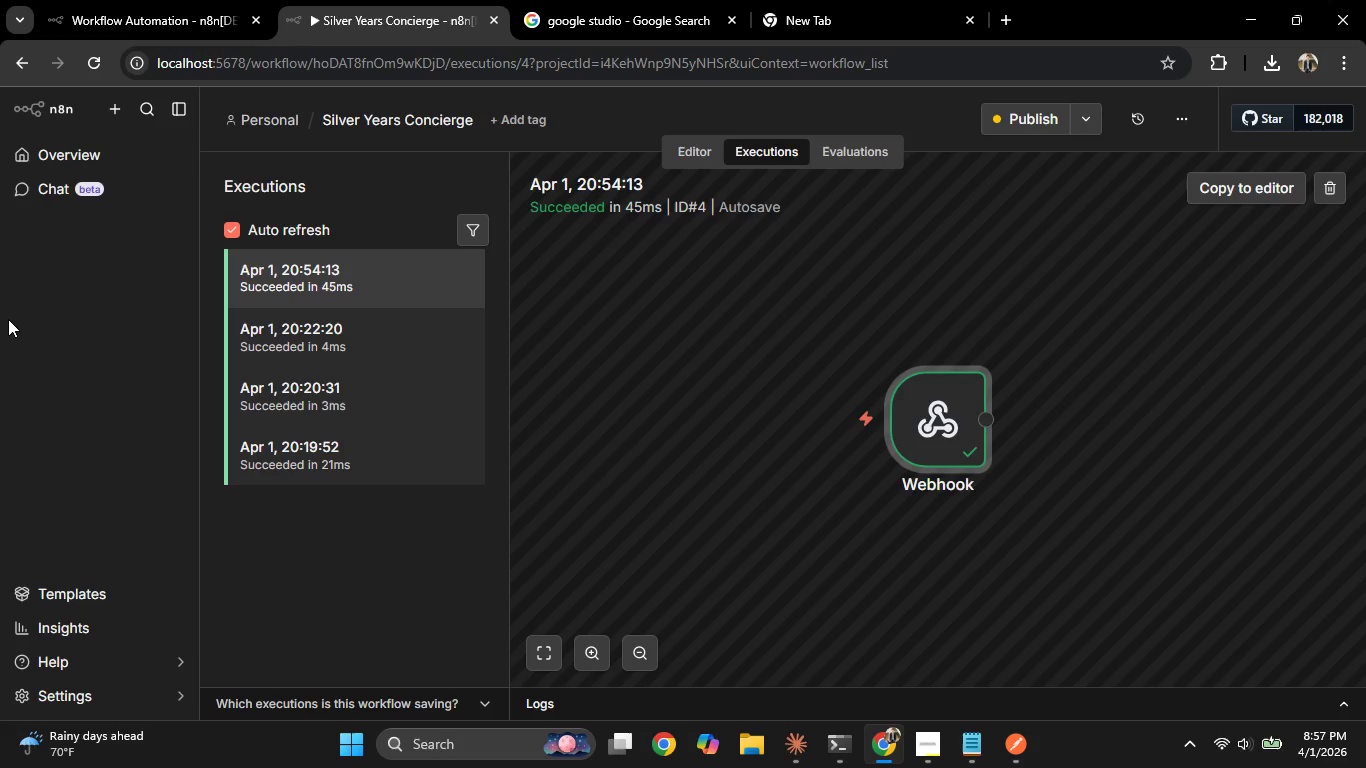 
left_click([973, 746])
 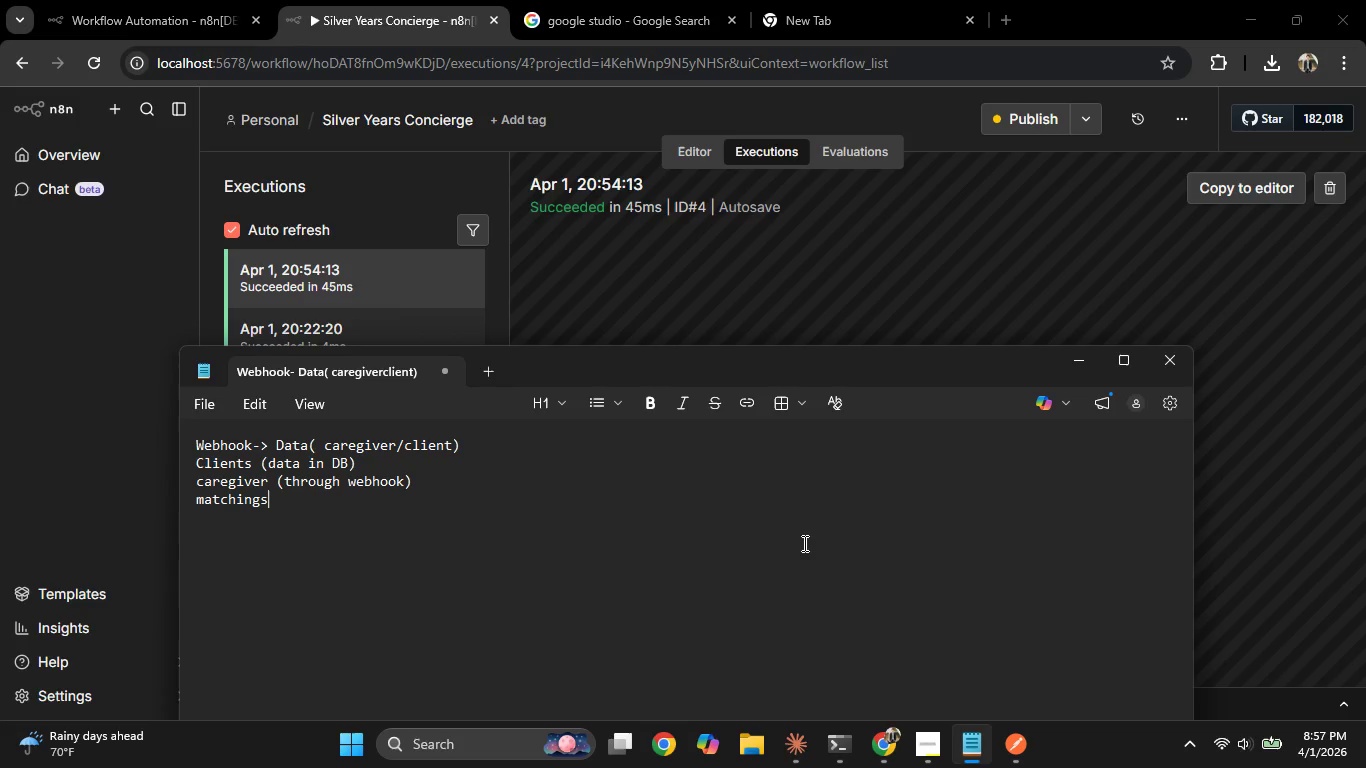 
double_click([803, 543])
 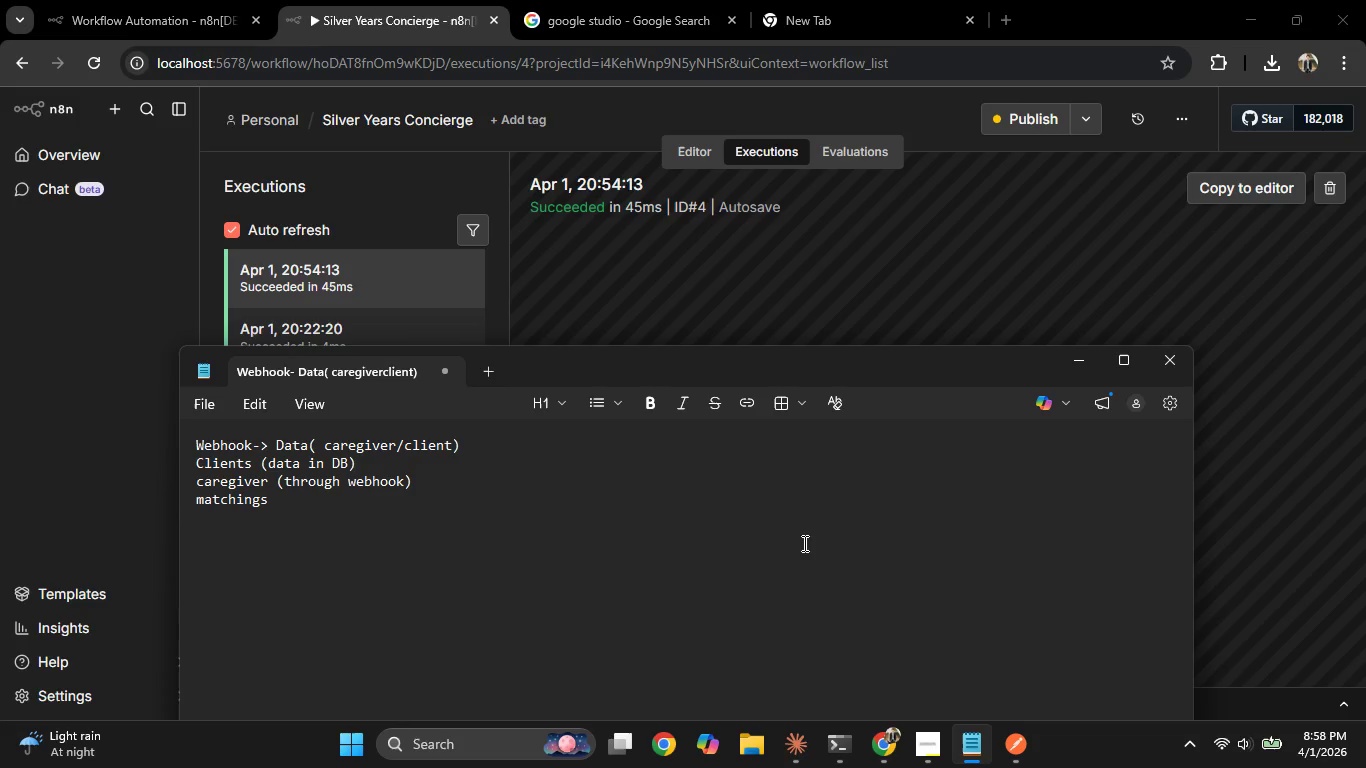 
wait(74.67)
 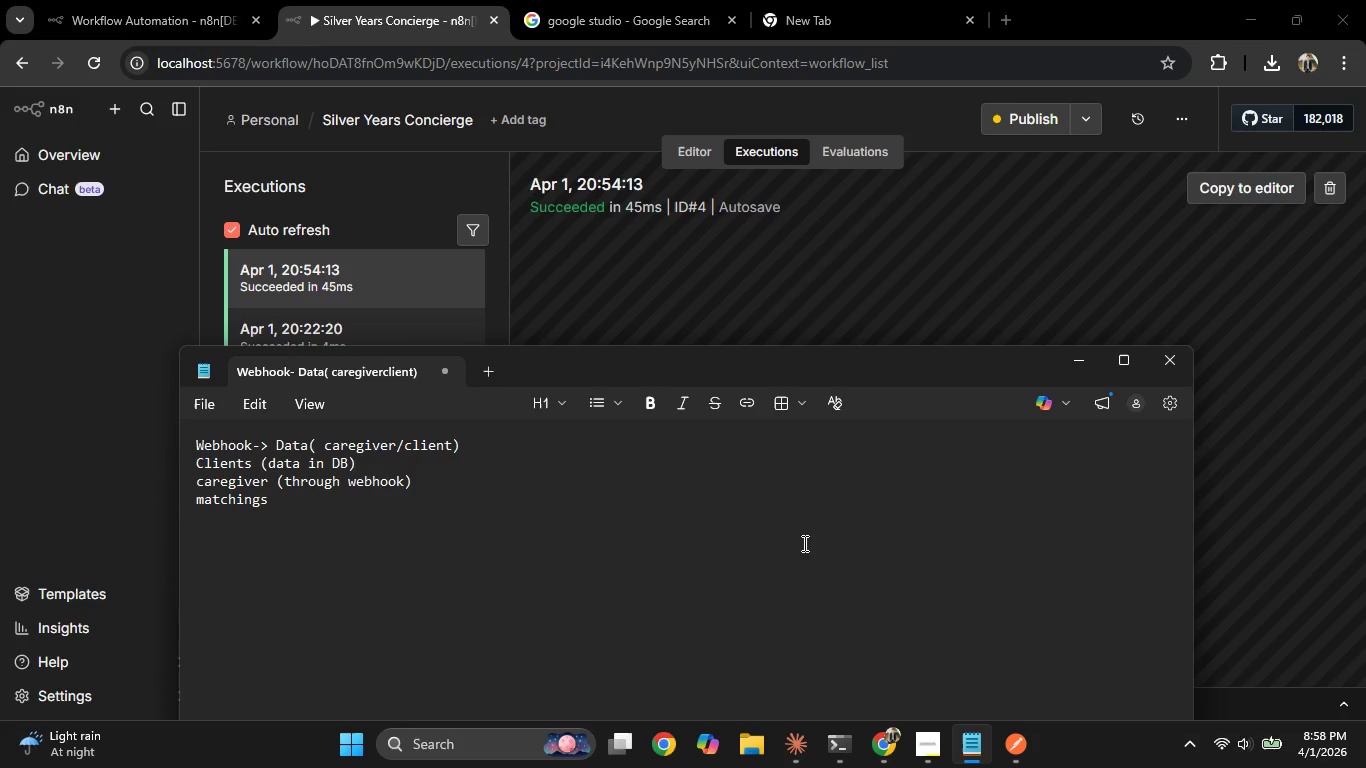 
left_click([1019, 760])
 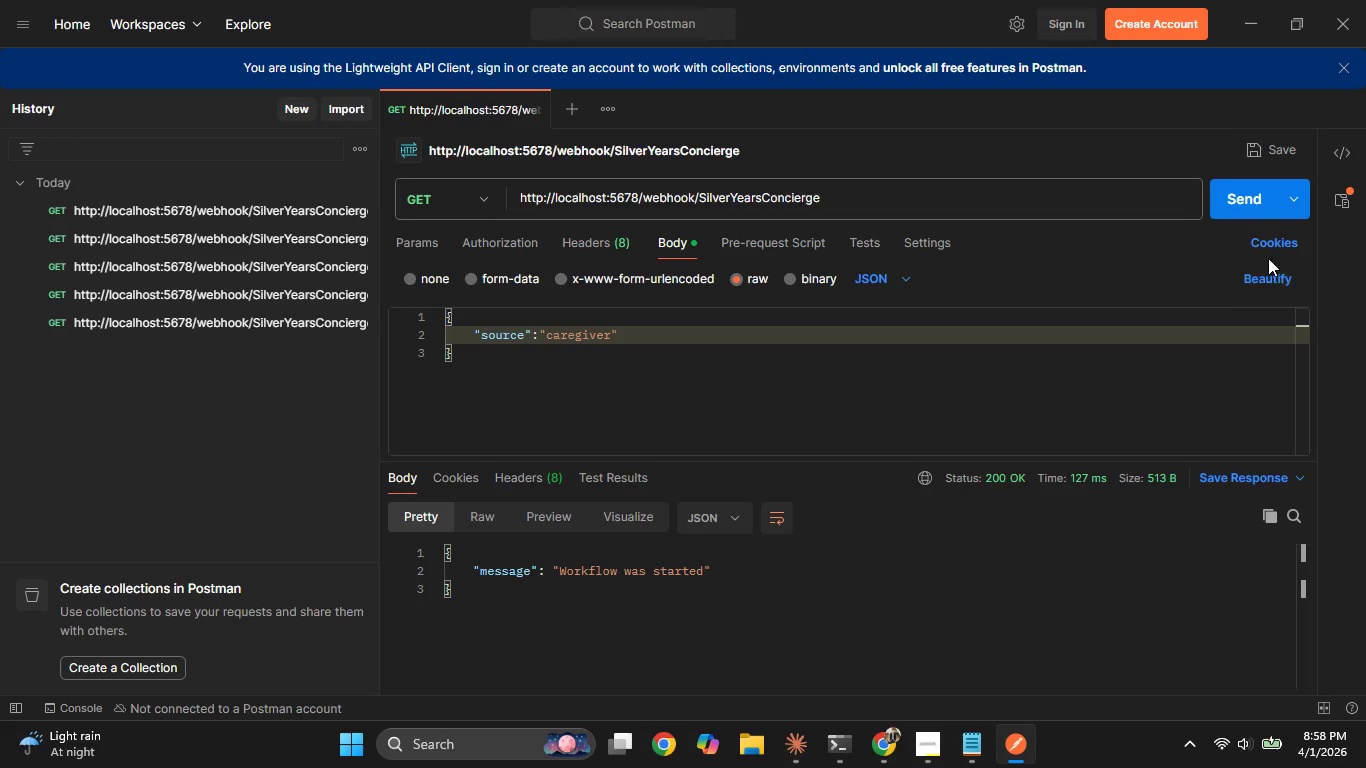 
left_click([1245, 210])
 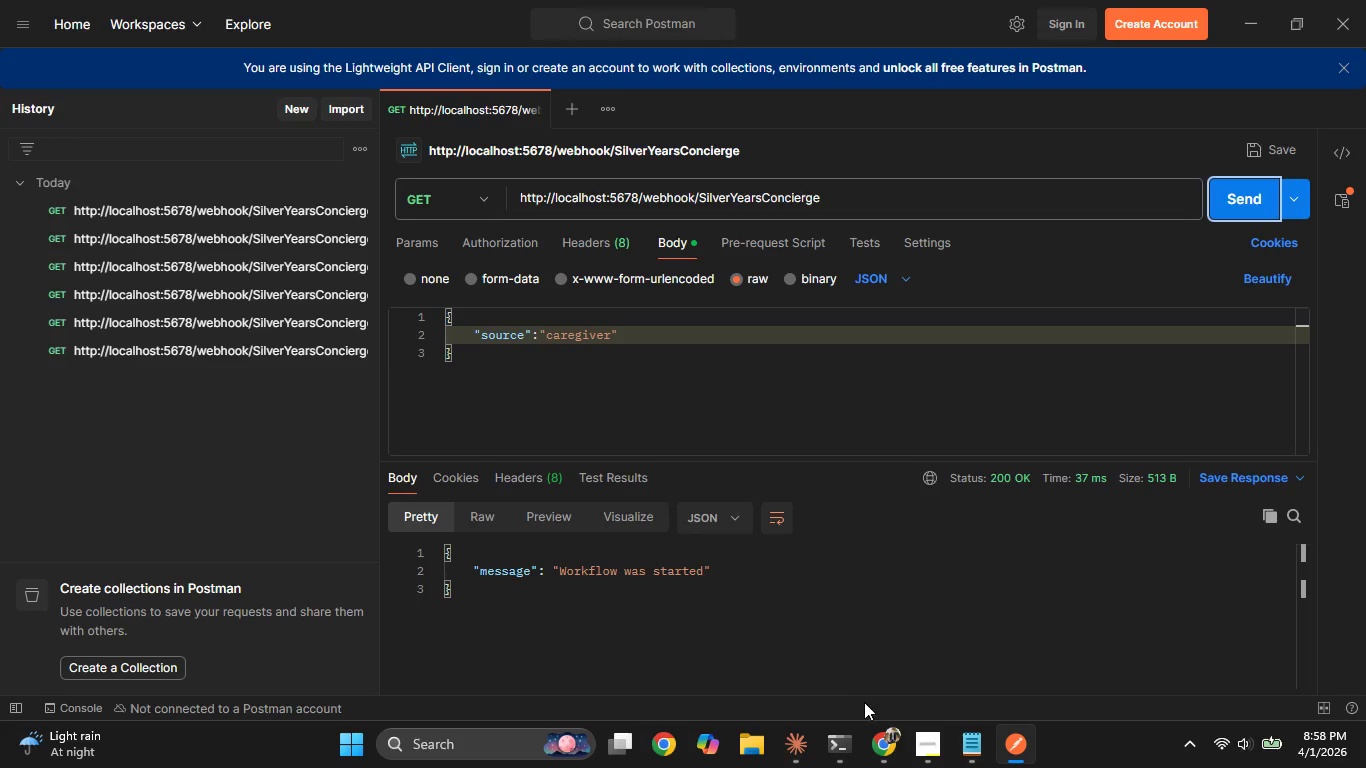 
left_click([880, 729])
 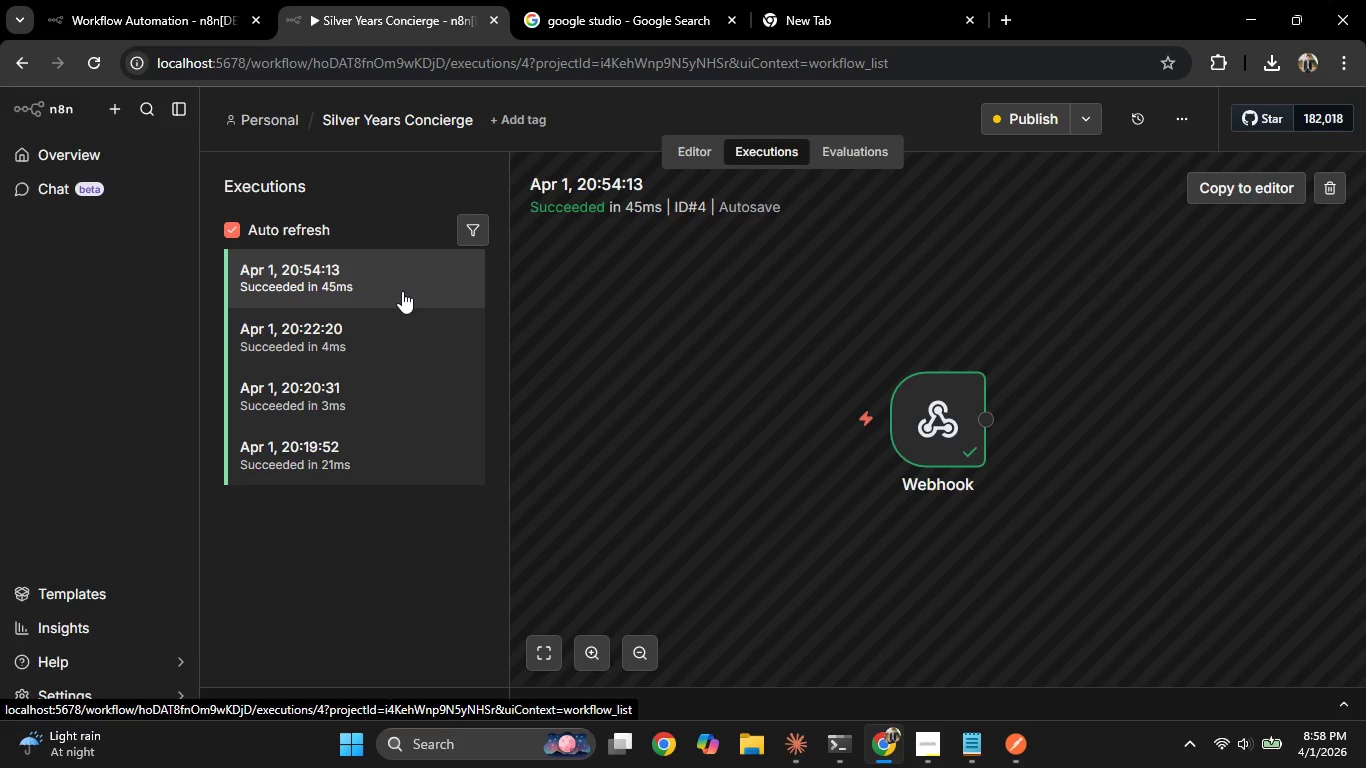 
wait(5.11)
 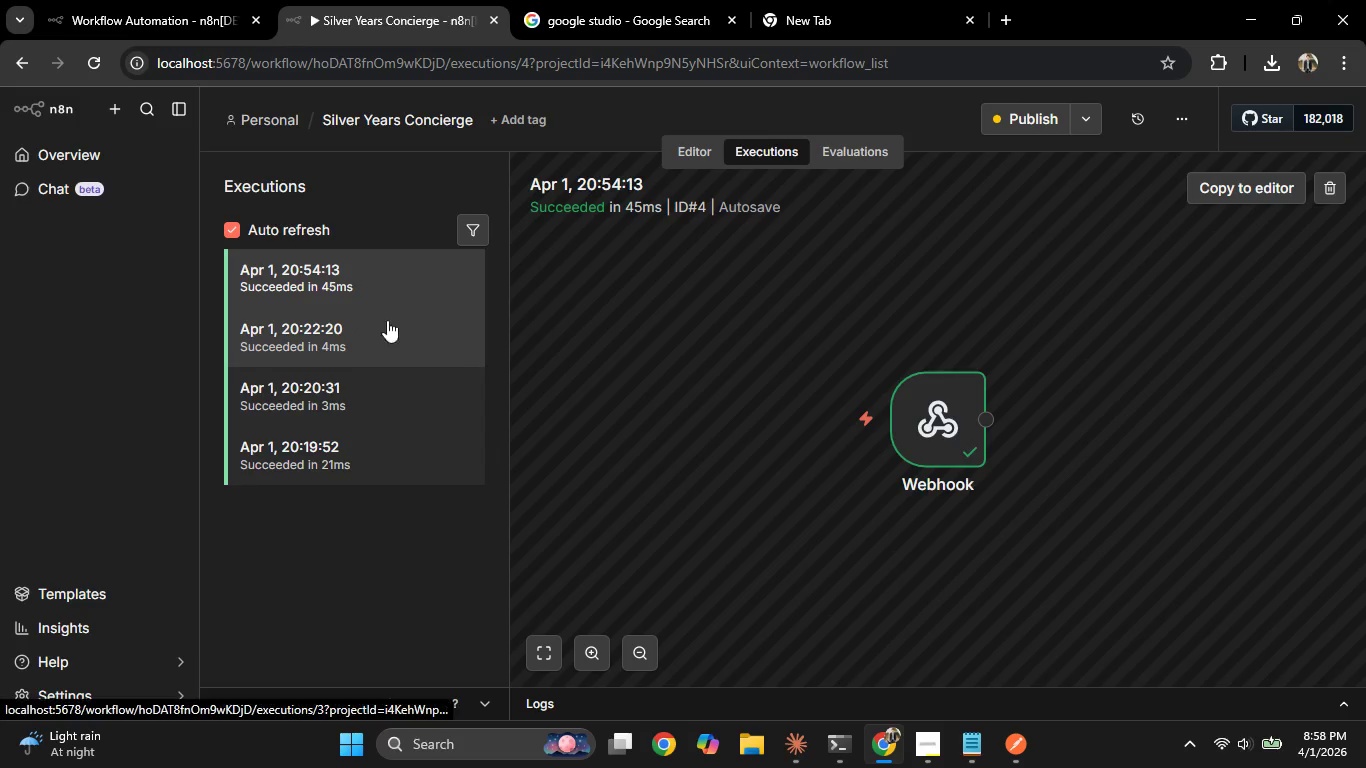 
left_click([385, 275])
 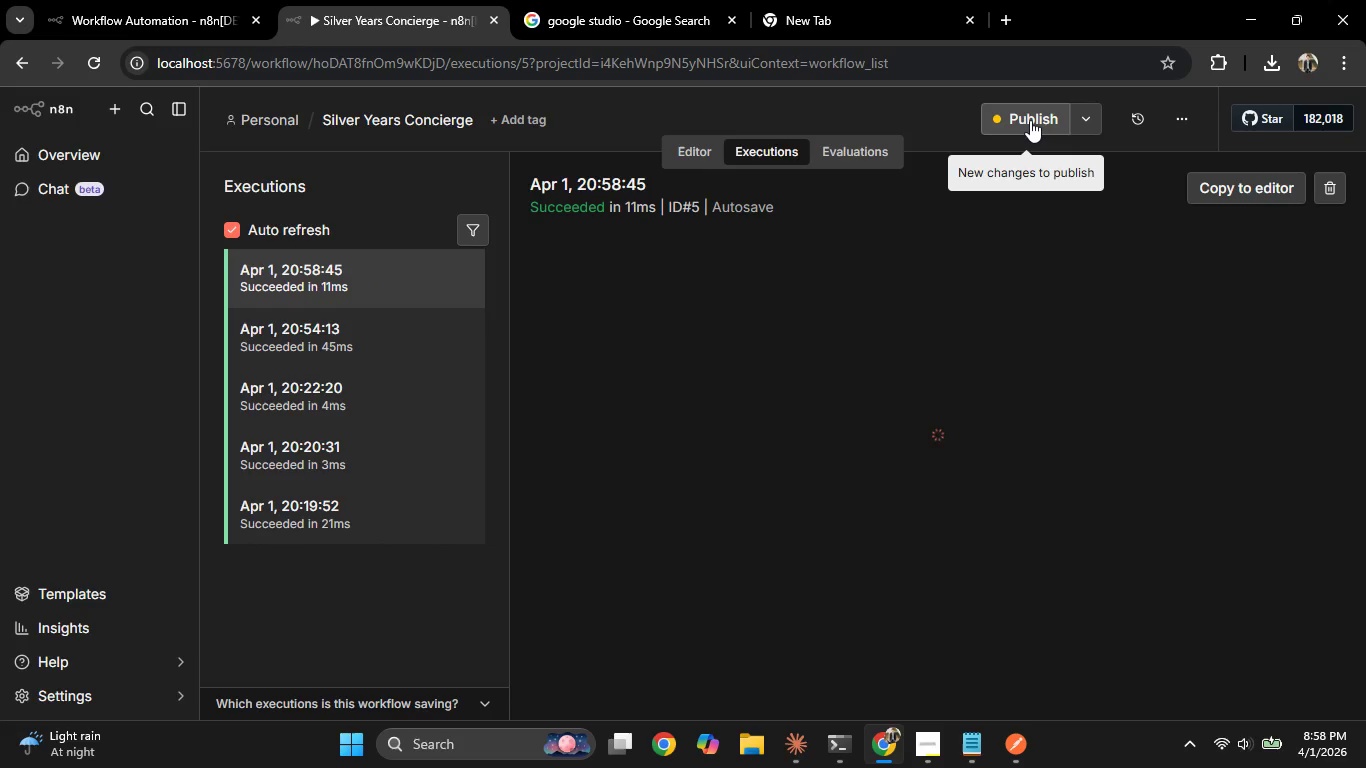 
left_click([1030, 120])
 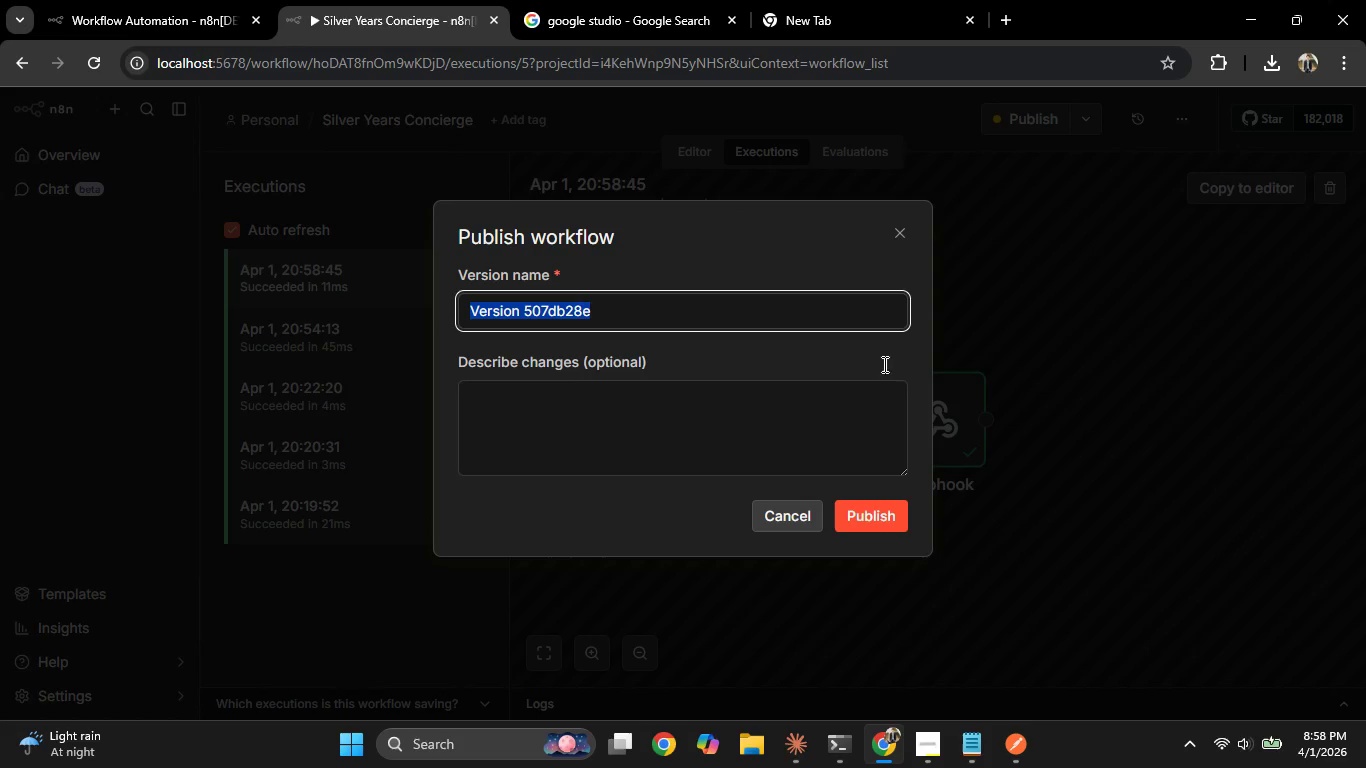 
left_click([892, 237])
 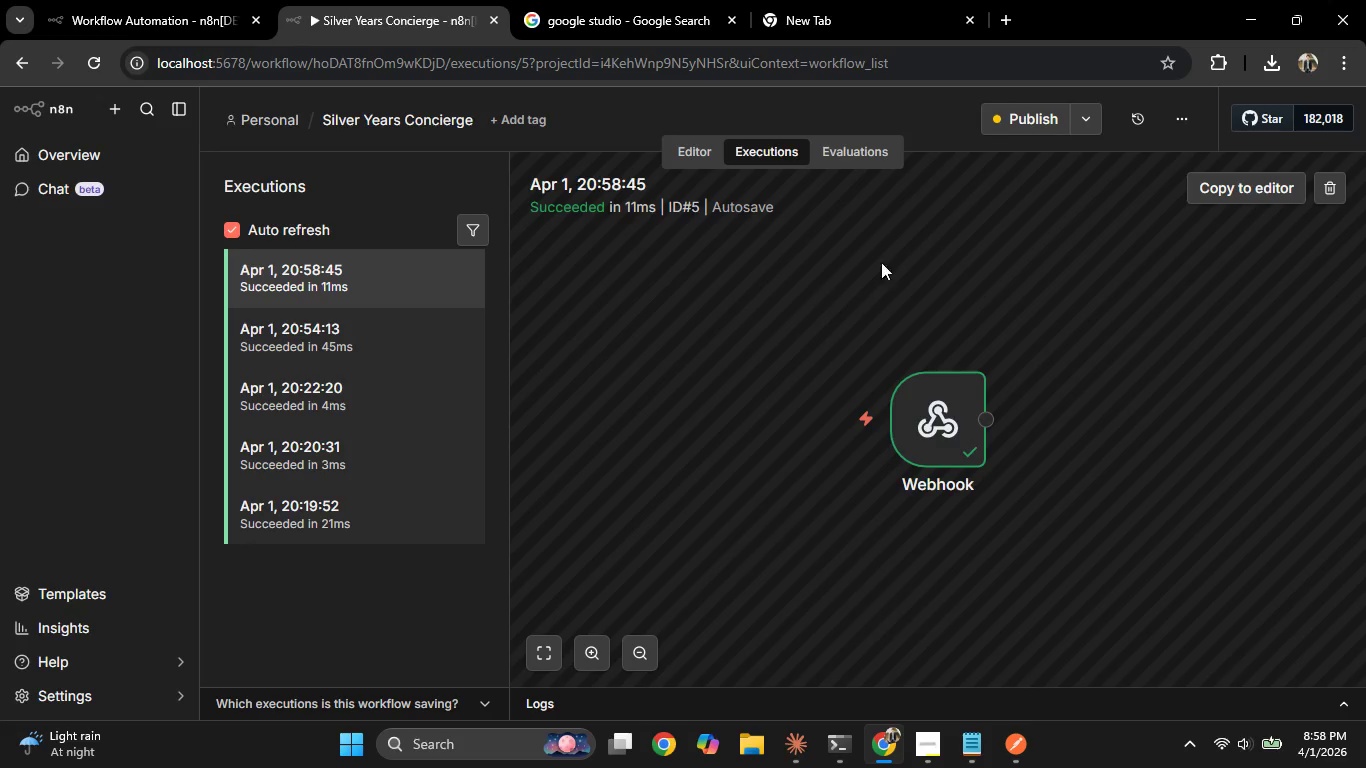 
left_click([1017, 114])
 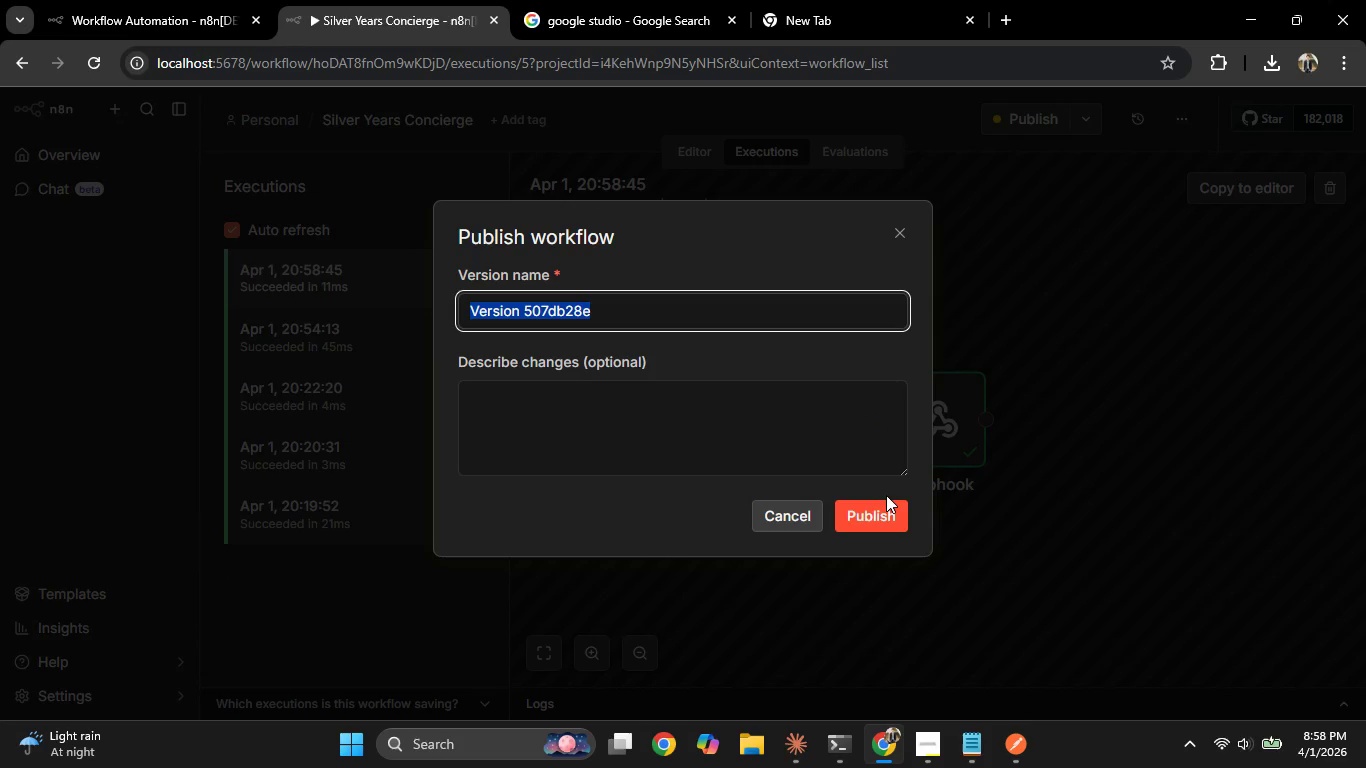 
left_click([870, 502])
 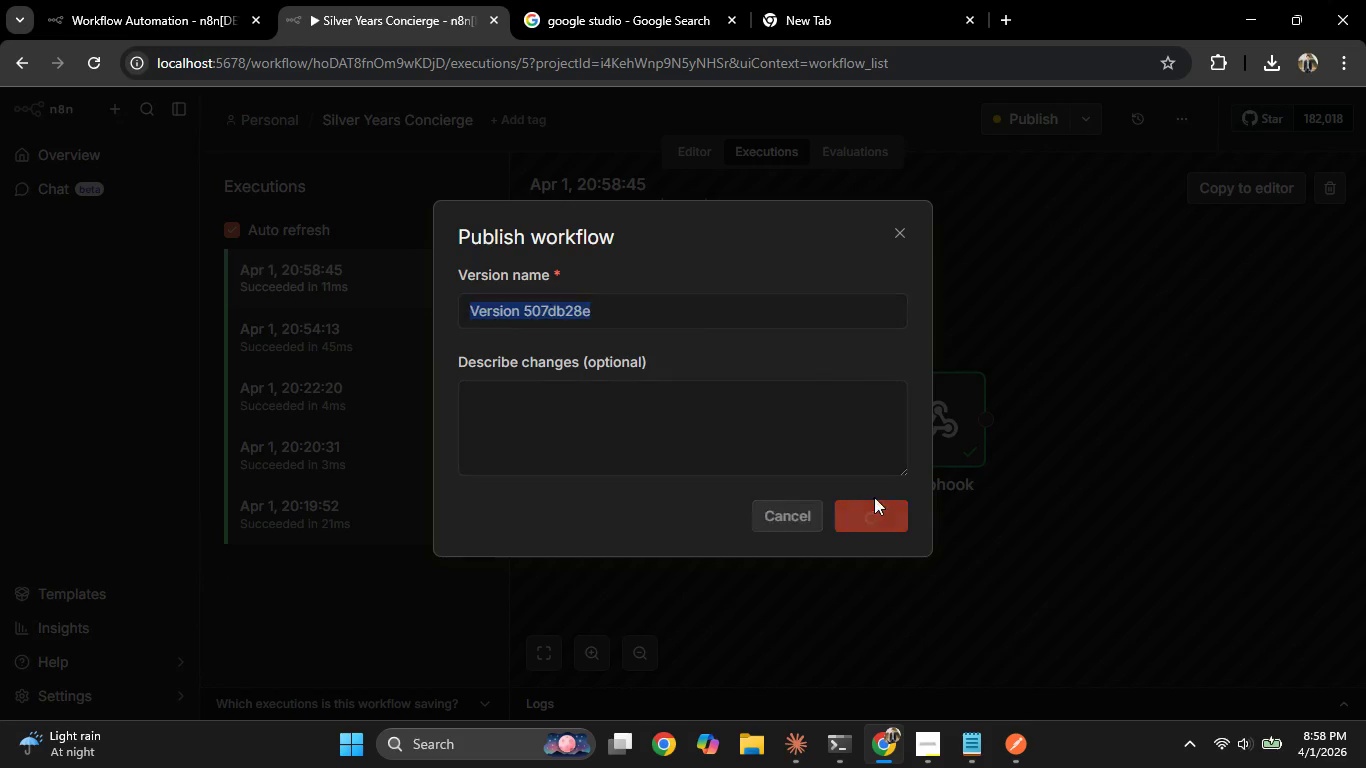 
mouse_move([925, 412])
 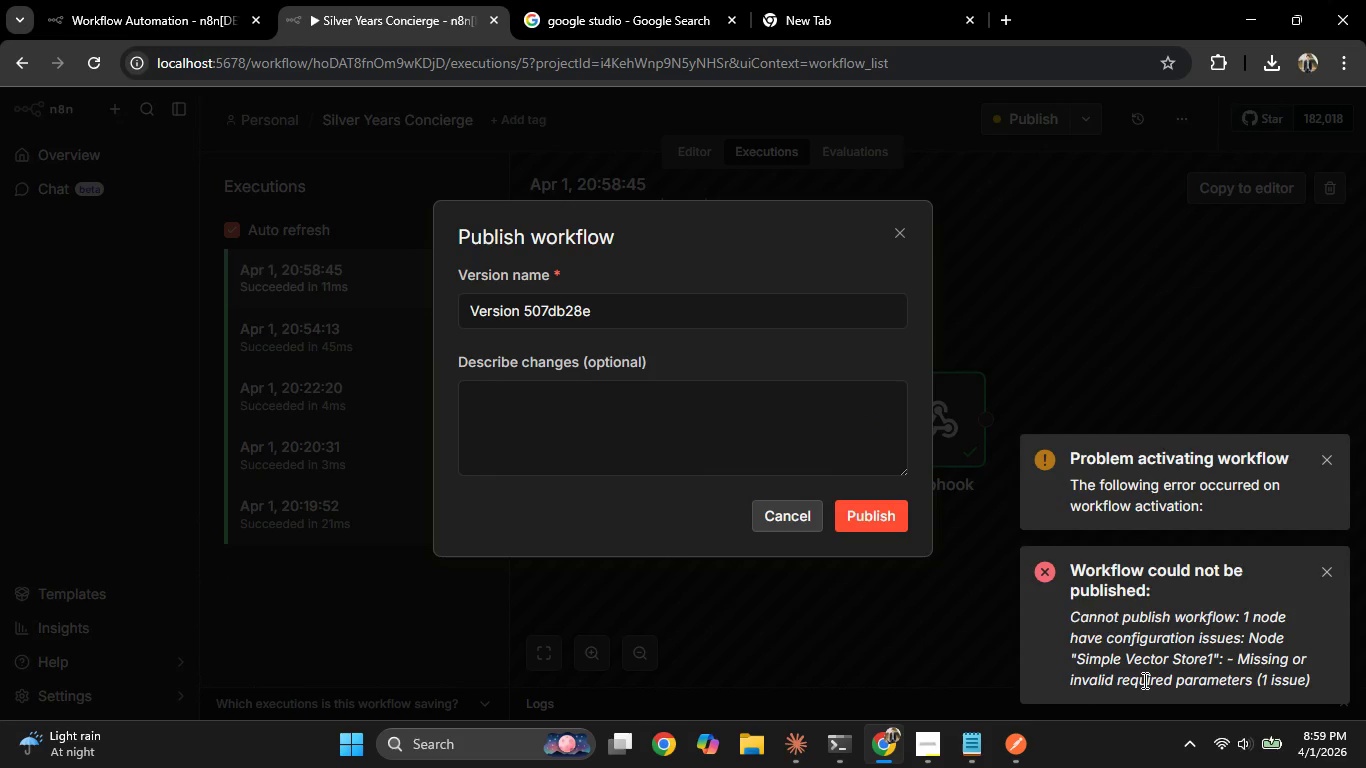 
left_click([215, 0])
 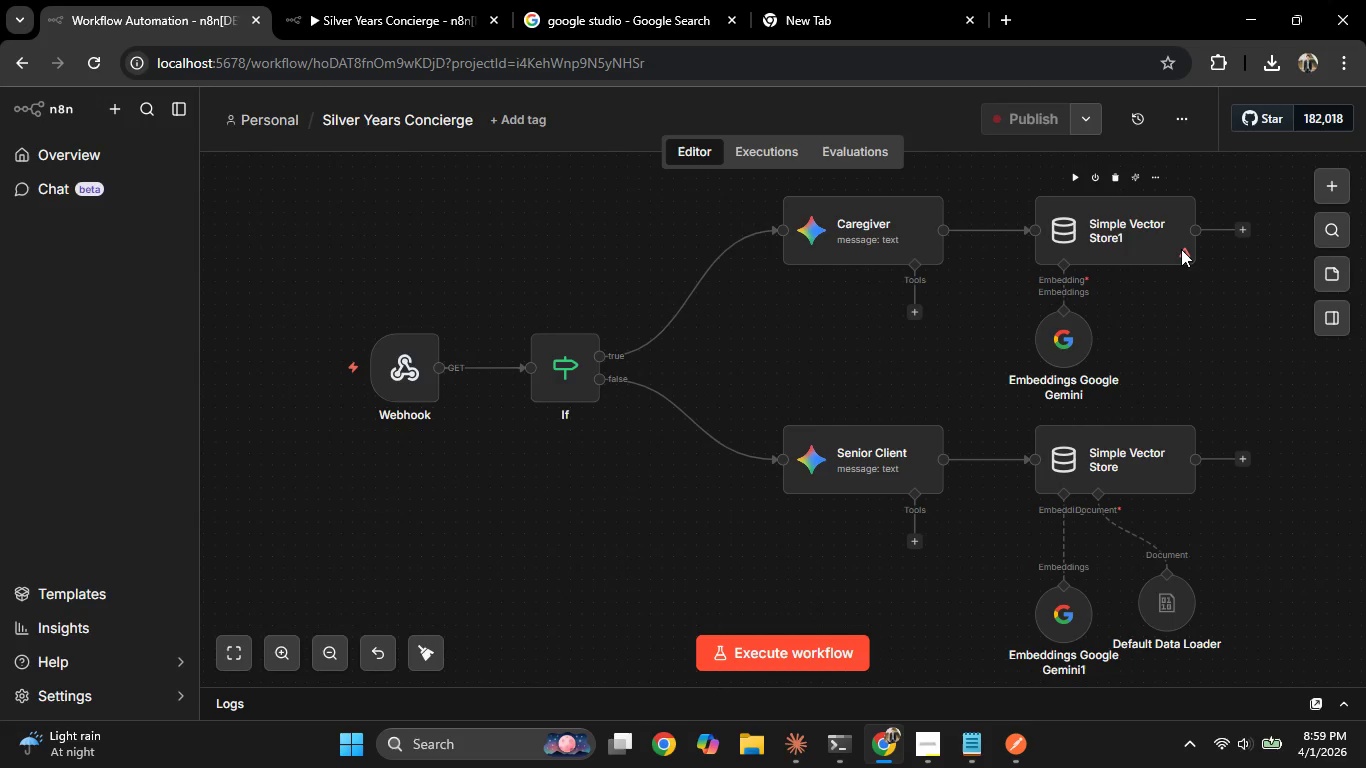 
double_click([1132, 239])
 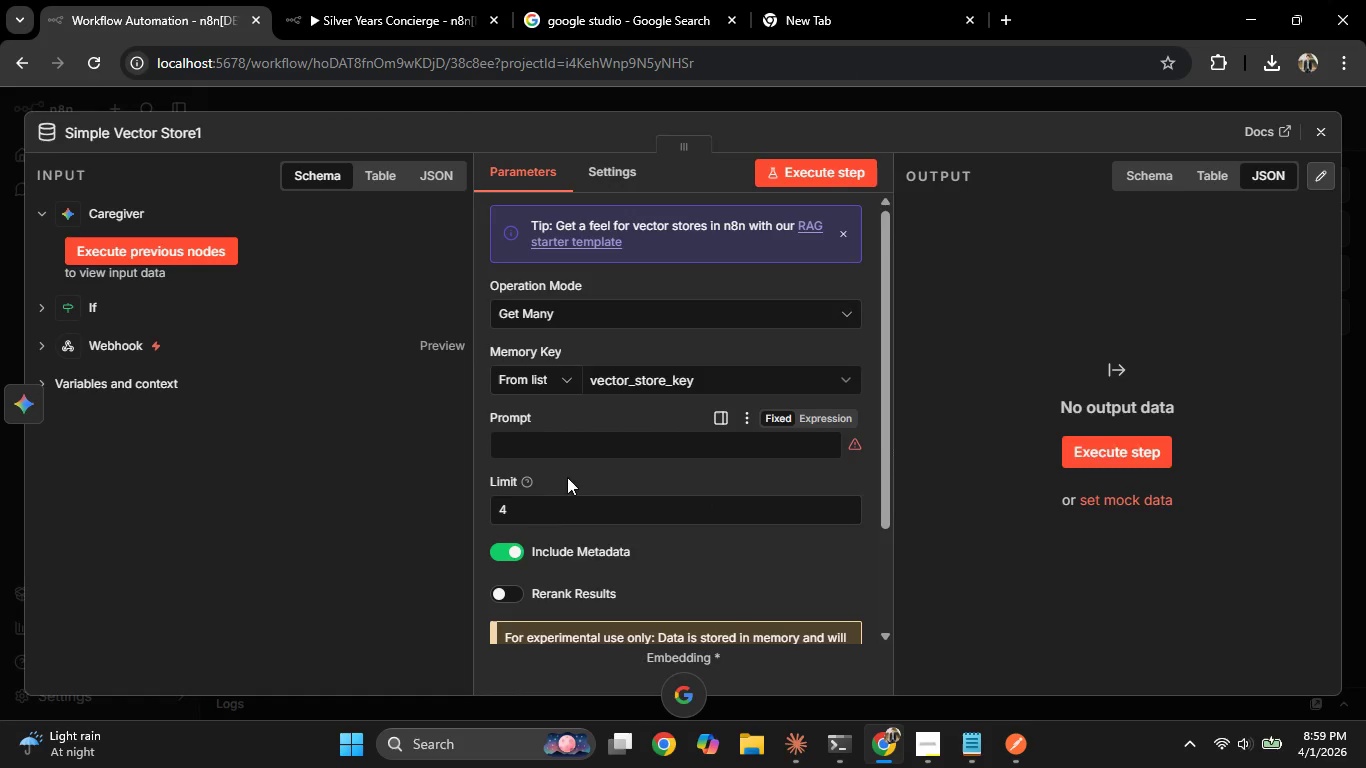 
left_click([585, 447])
 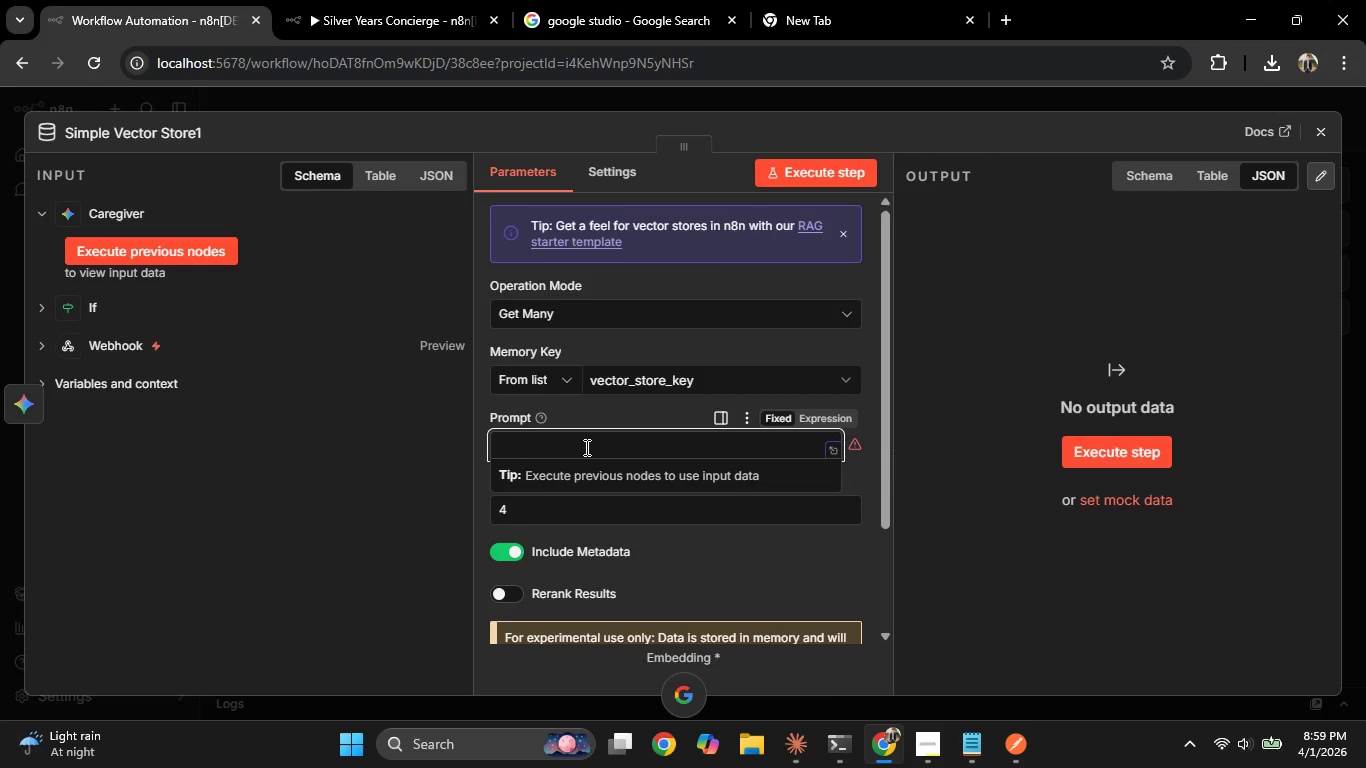 
type(Test)
 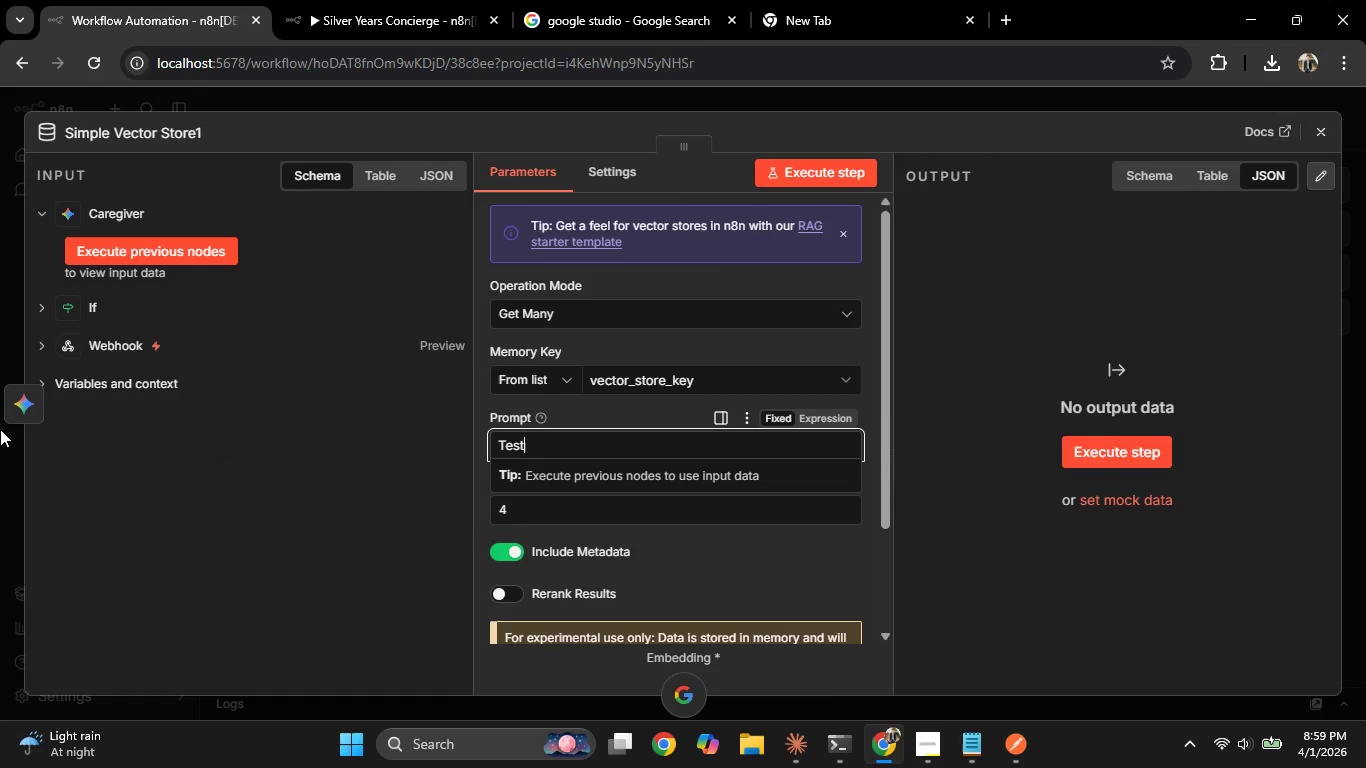 
left_click([0, 461])
 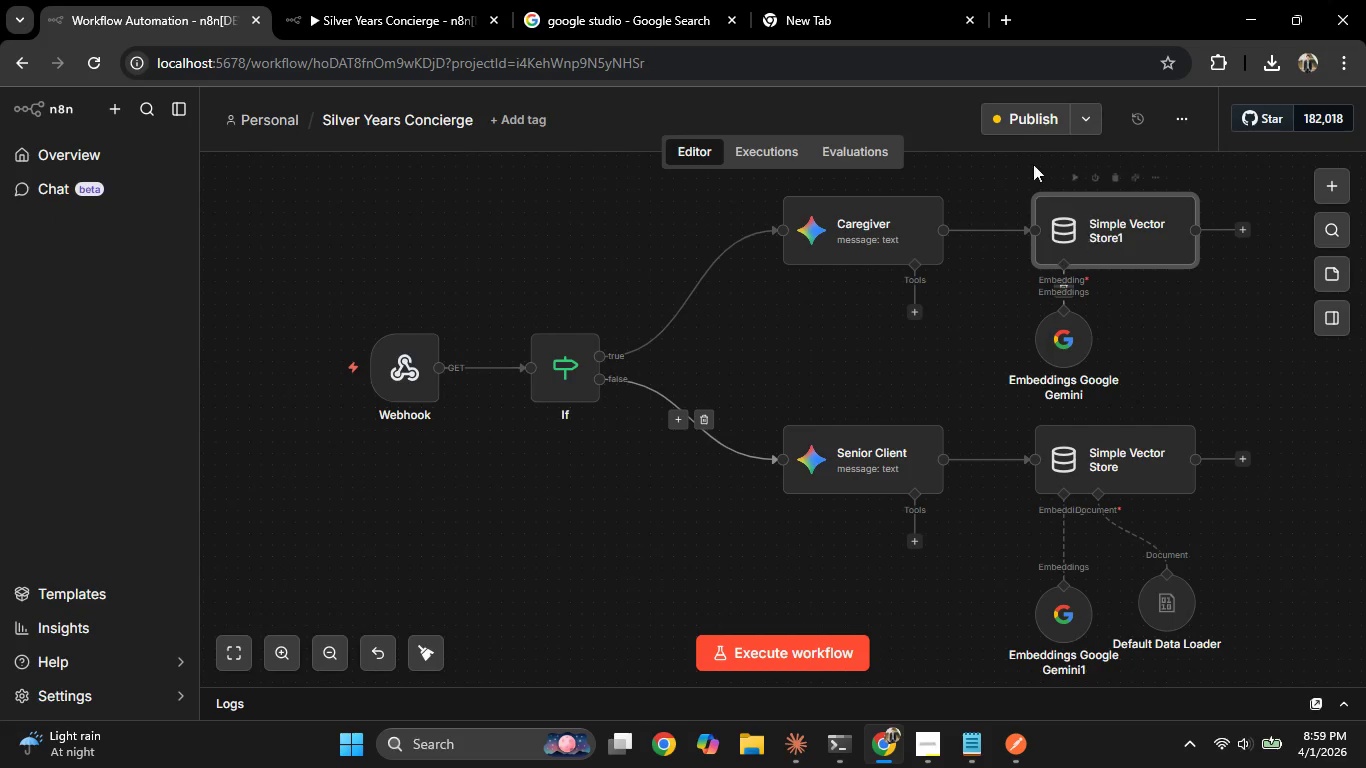 
left_click([1022, 121])
 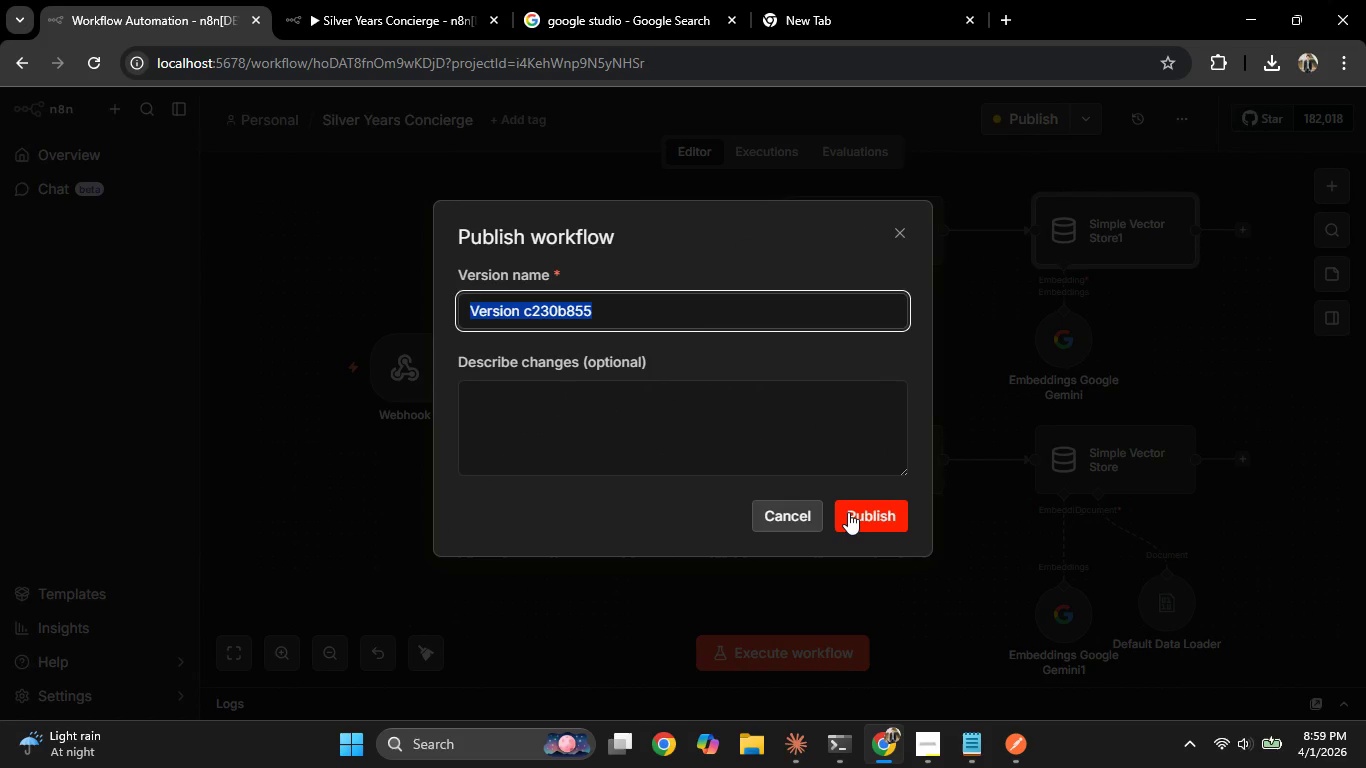 
left_click([856, 518])
 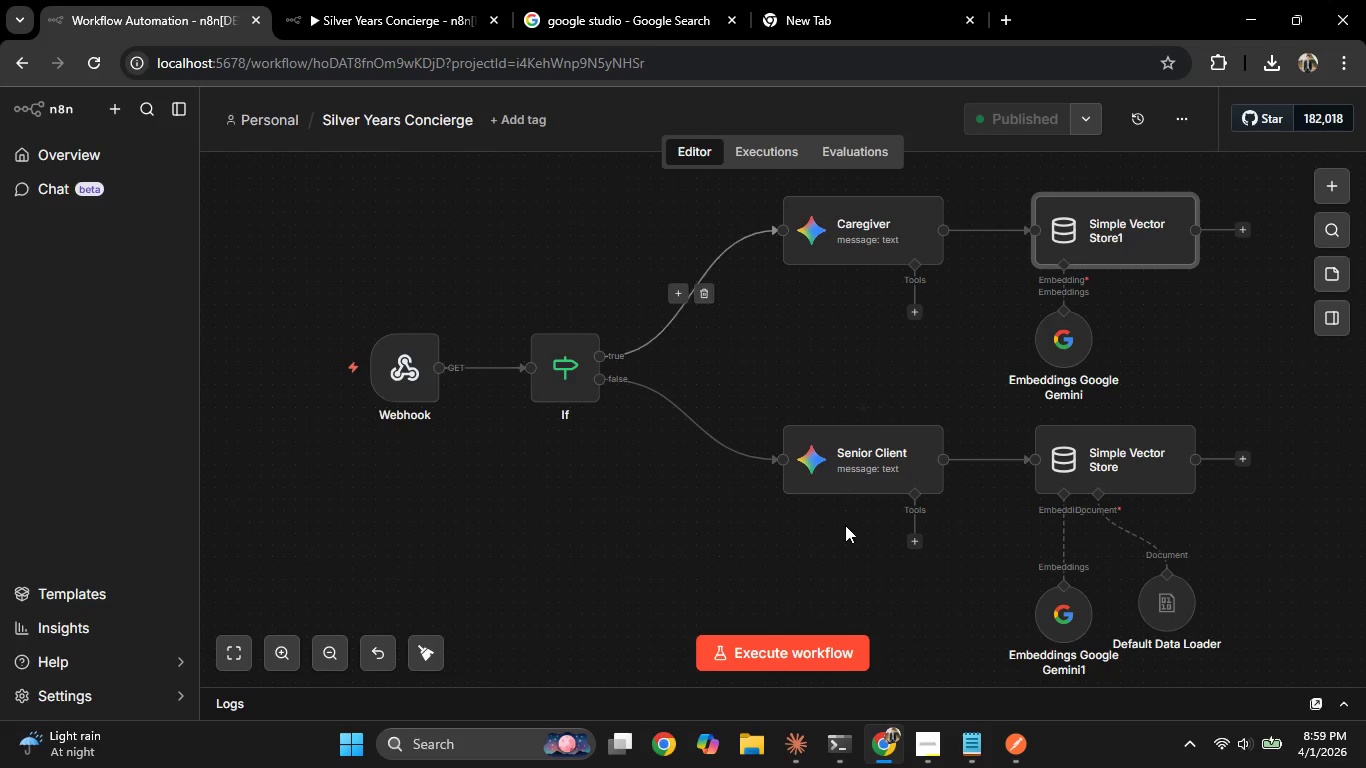 
left_click([412, 0])
 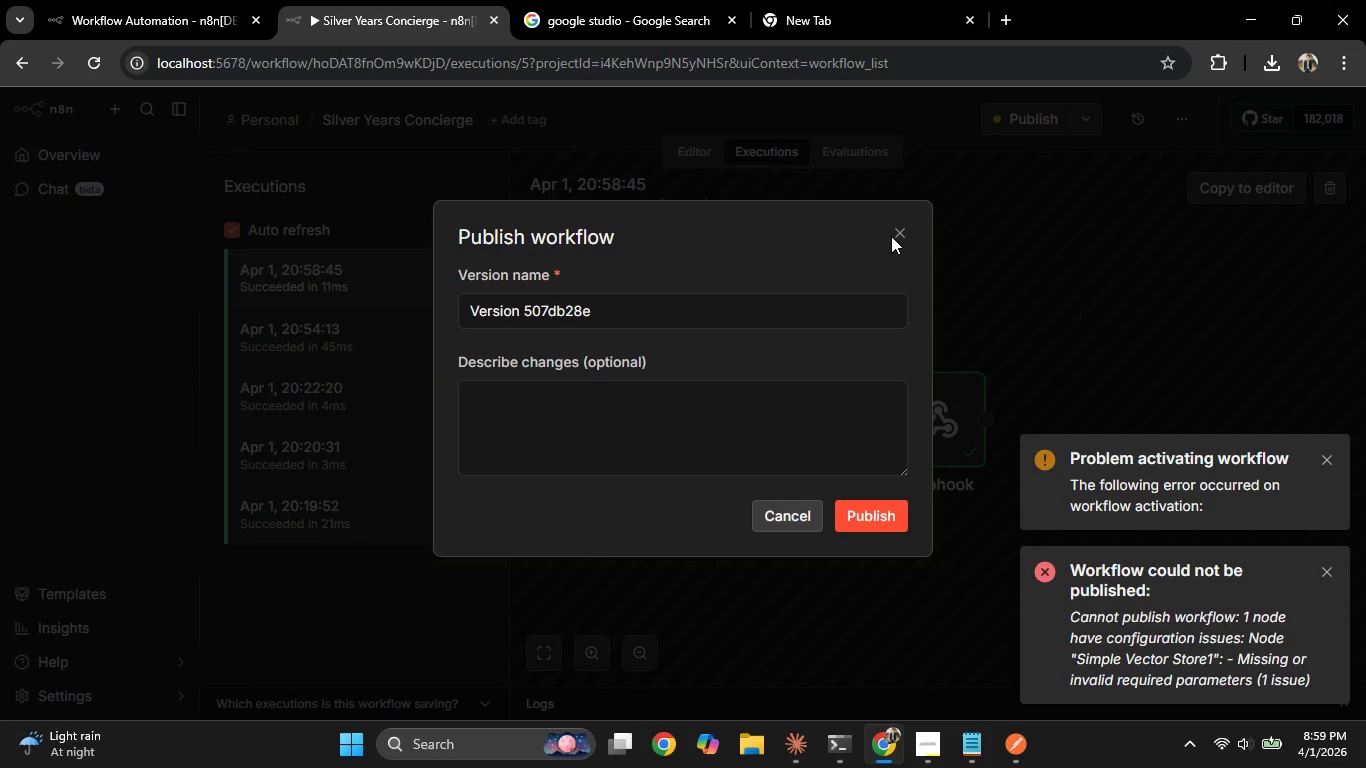 
double_click([903, 234])
 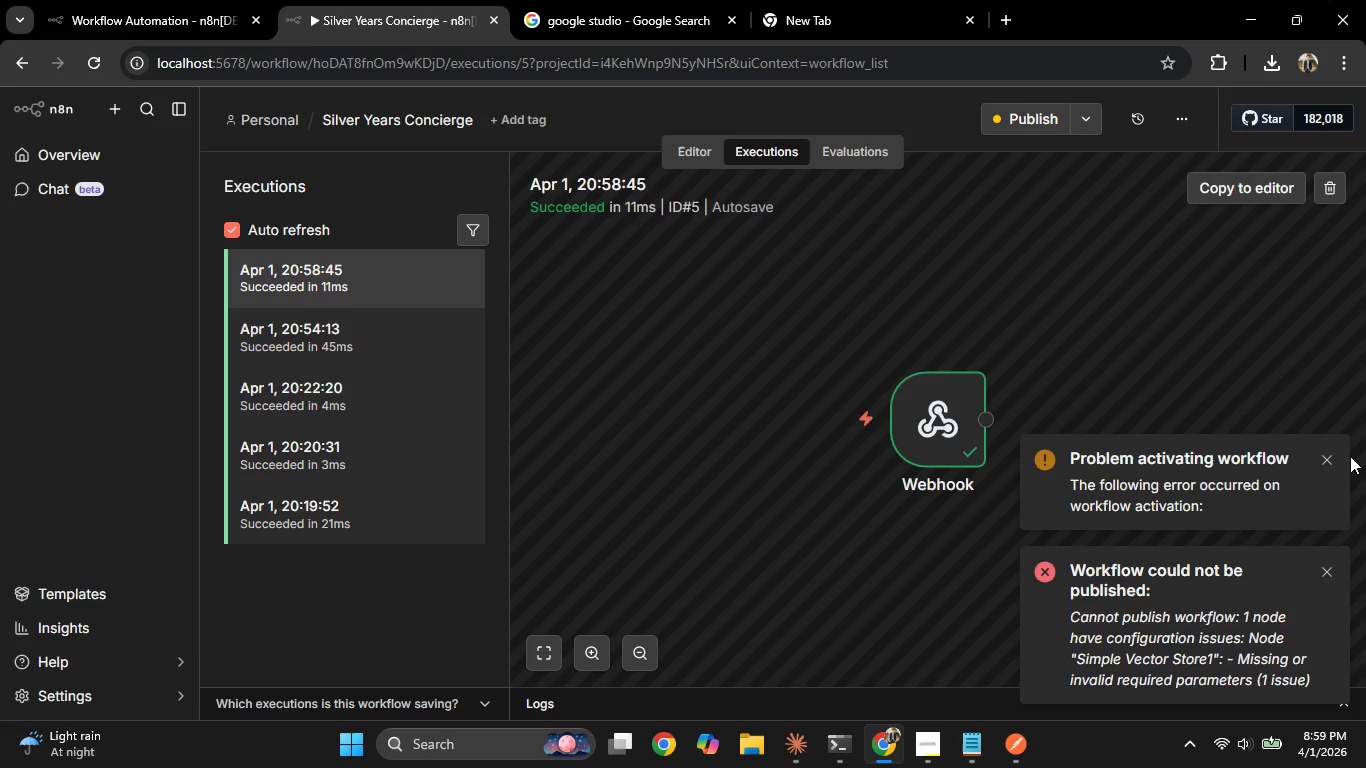 
left_click([1332, 457])
 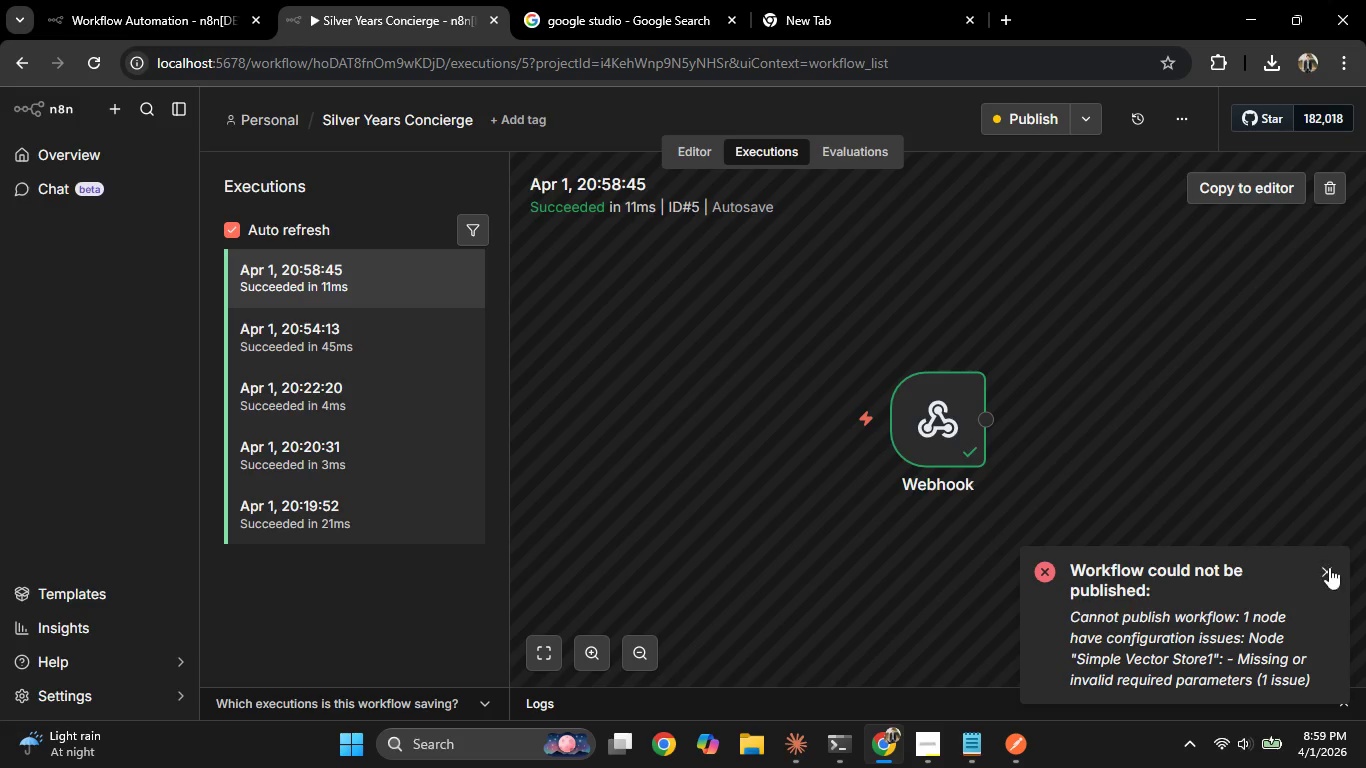 
left_click([1328, 568])
 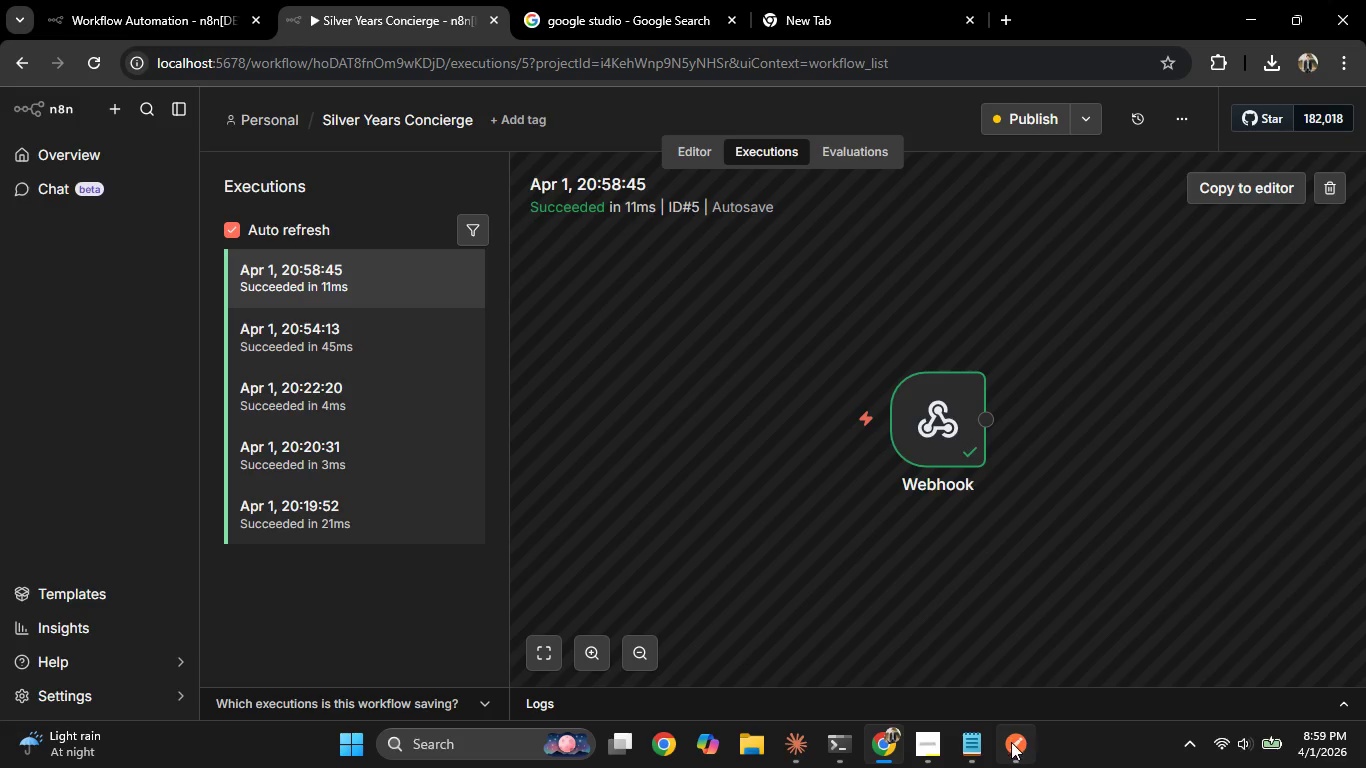 
left_click([1011, 742])
 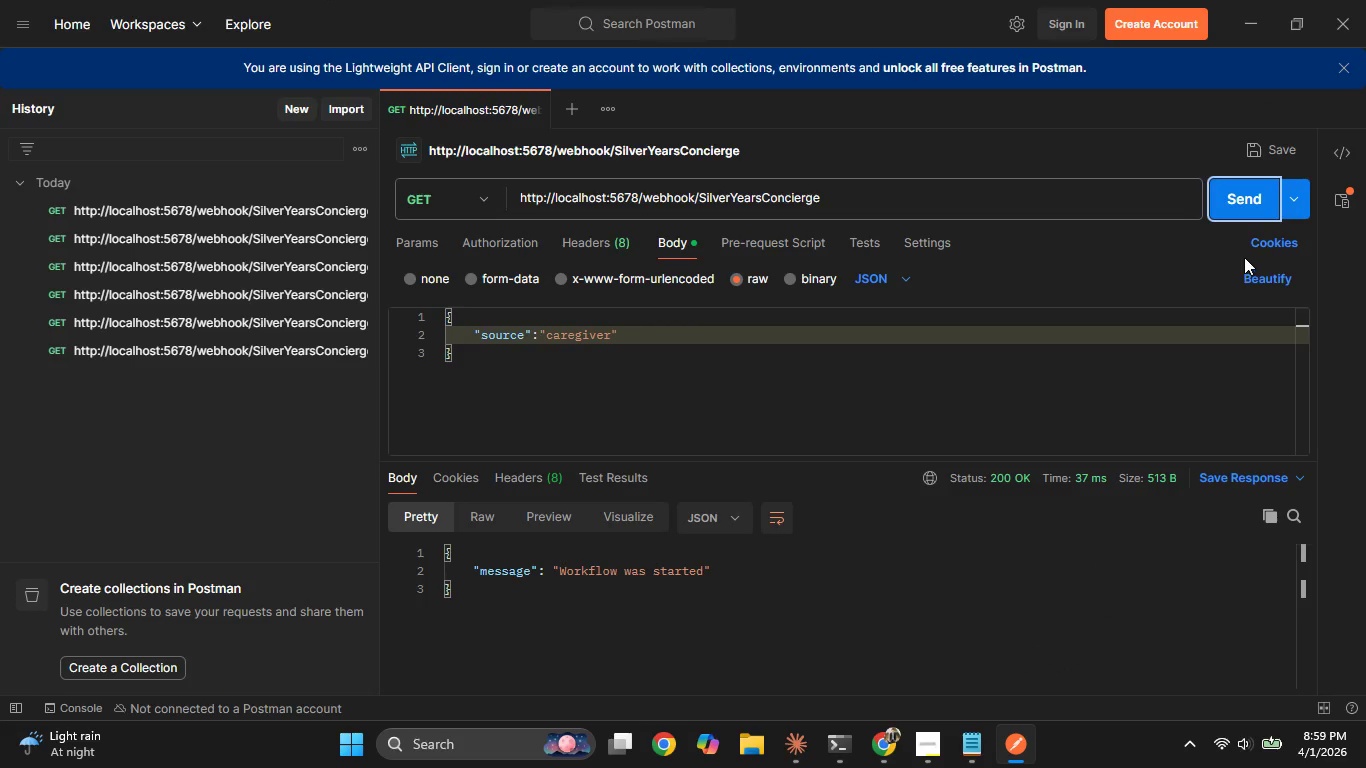 
left_click([1227, 208])
 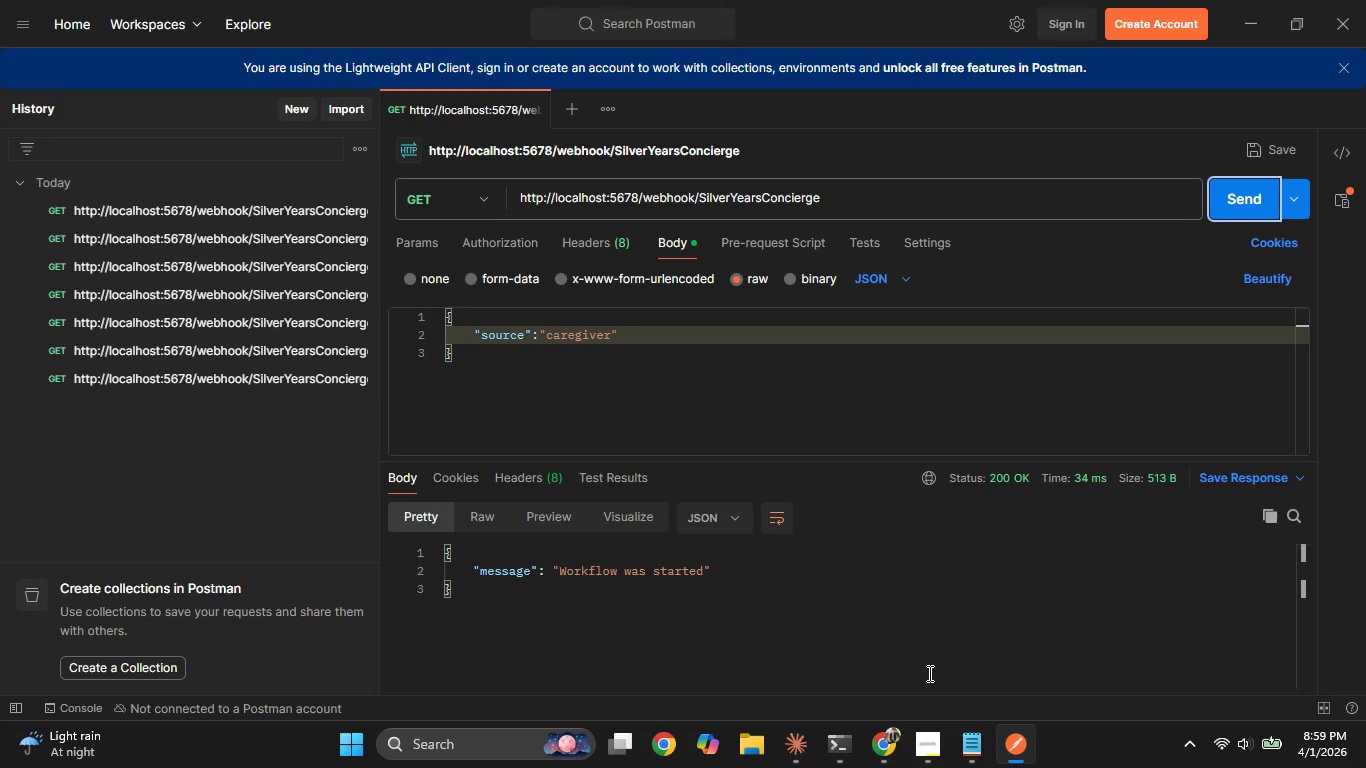 
left_click([887, 737])
 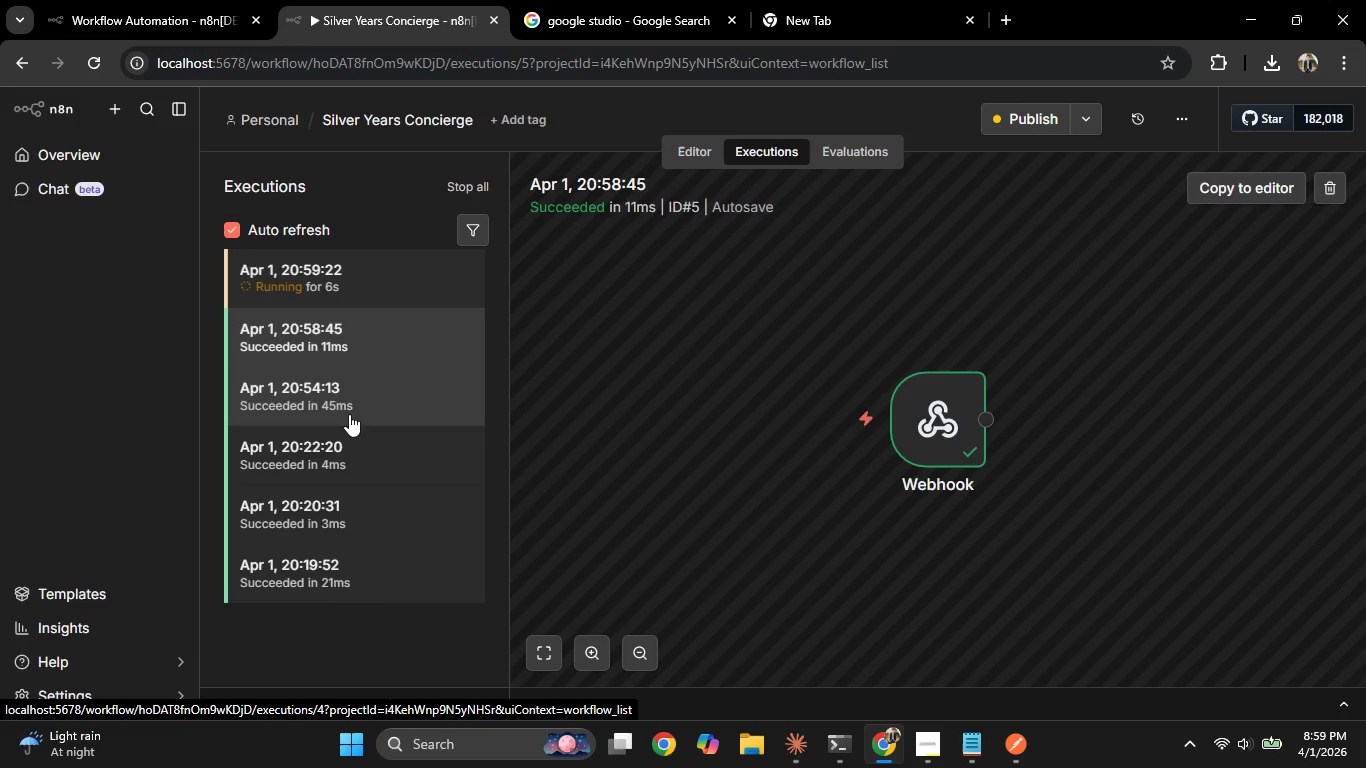 
wait(10.3)
 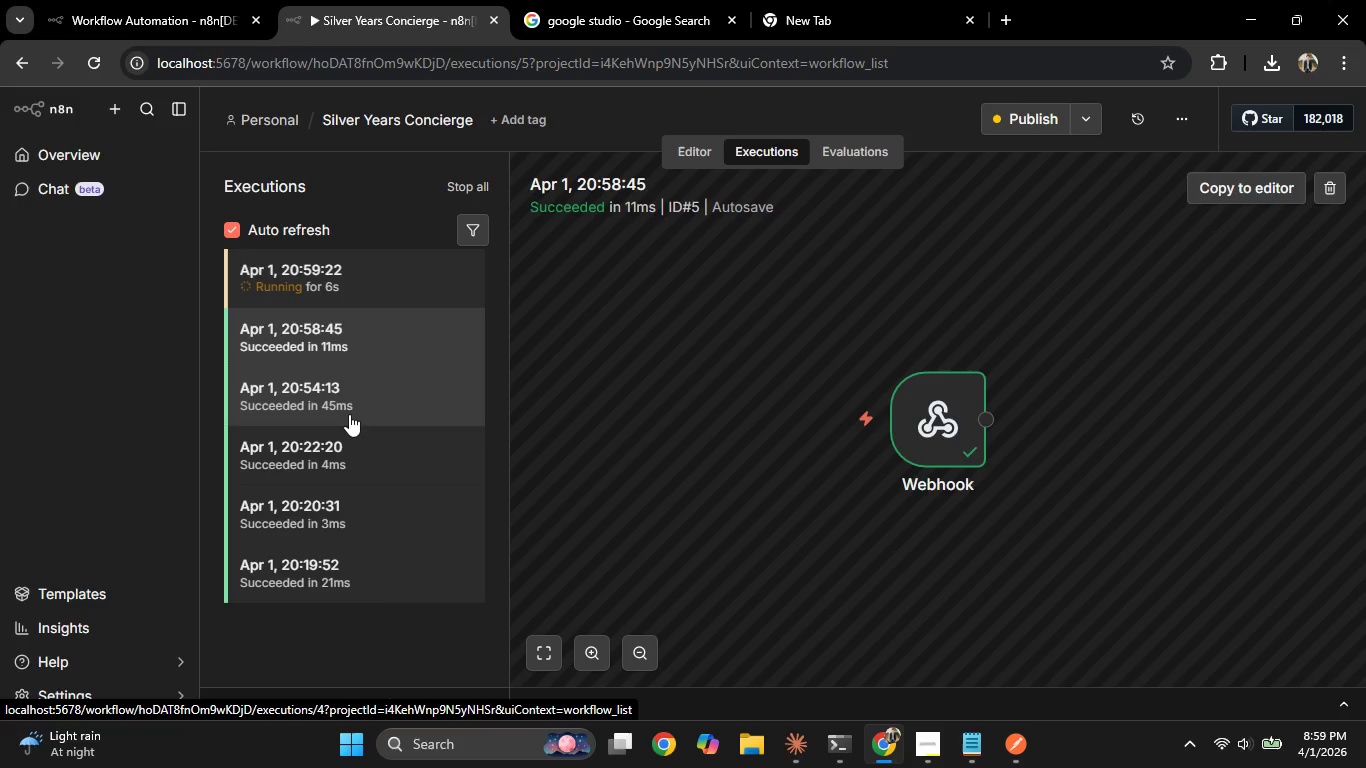 
left_click([322, 271])
 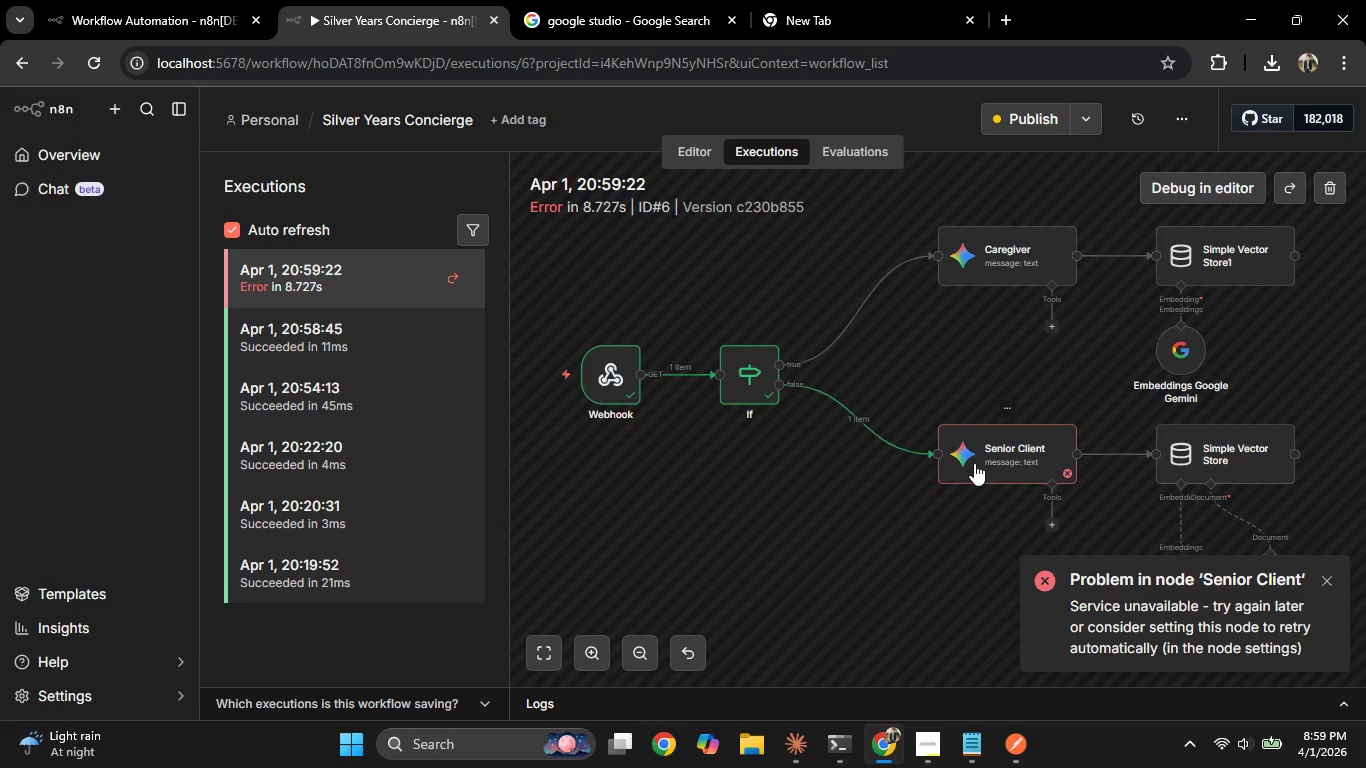 
wait(5.99)
 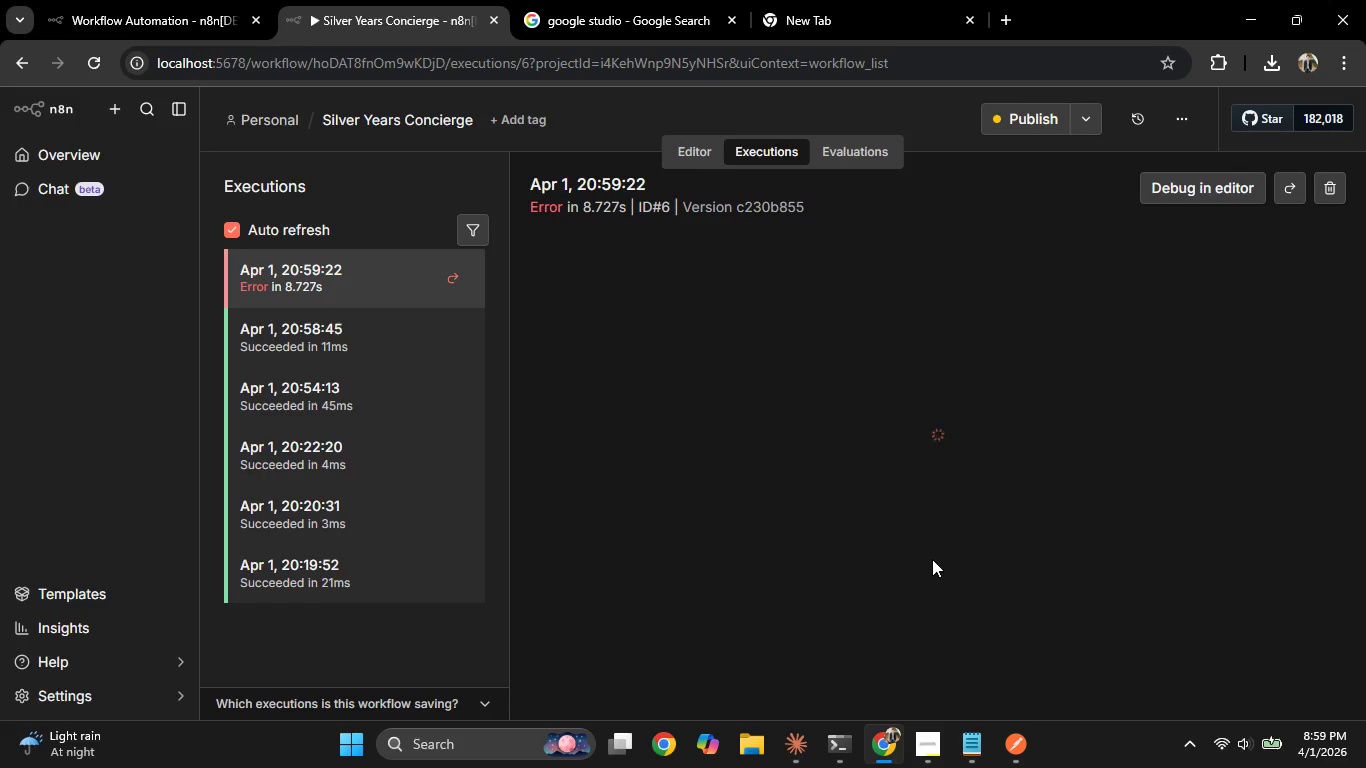 
double_click([979, 452])
 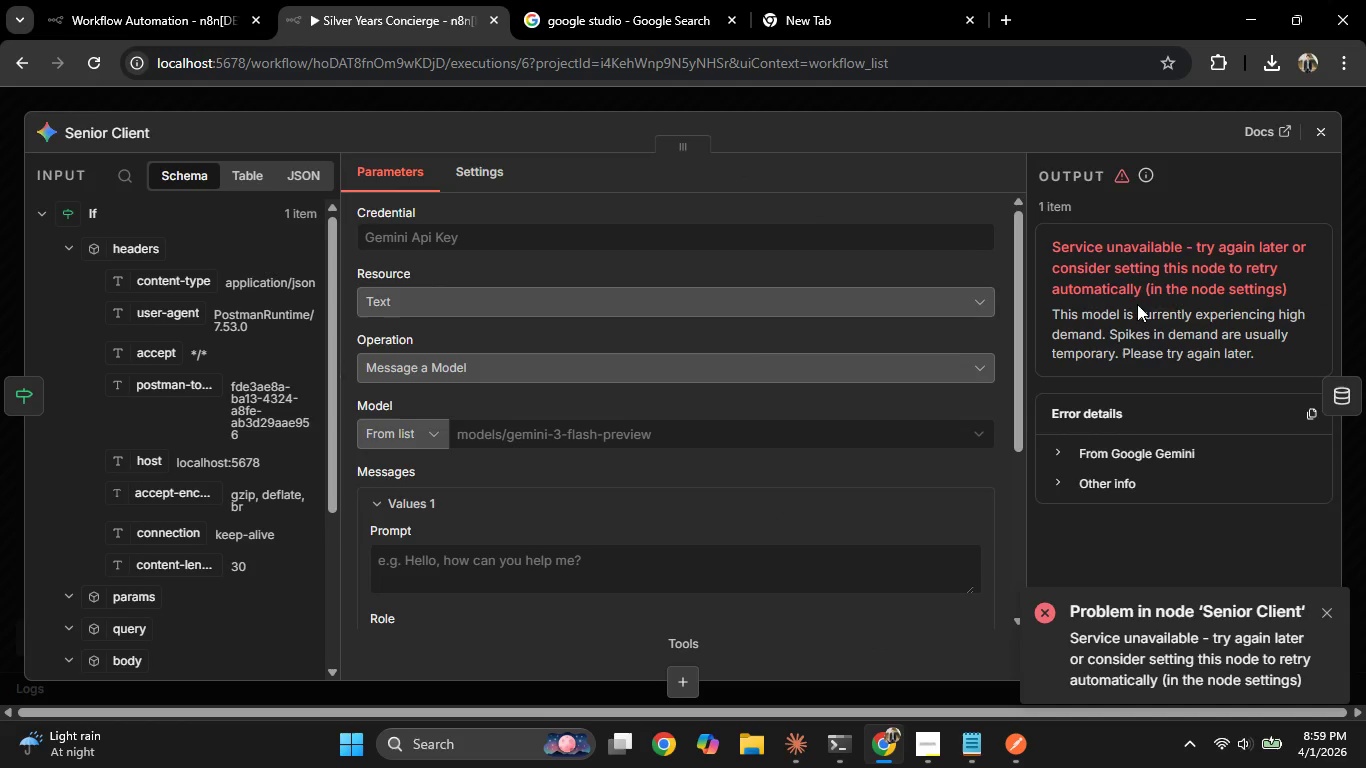 
scroll: coordinate [1162, 306], scroll_direction: down, amount: 1.0
 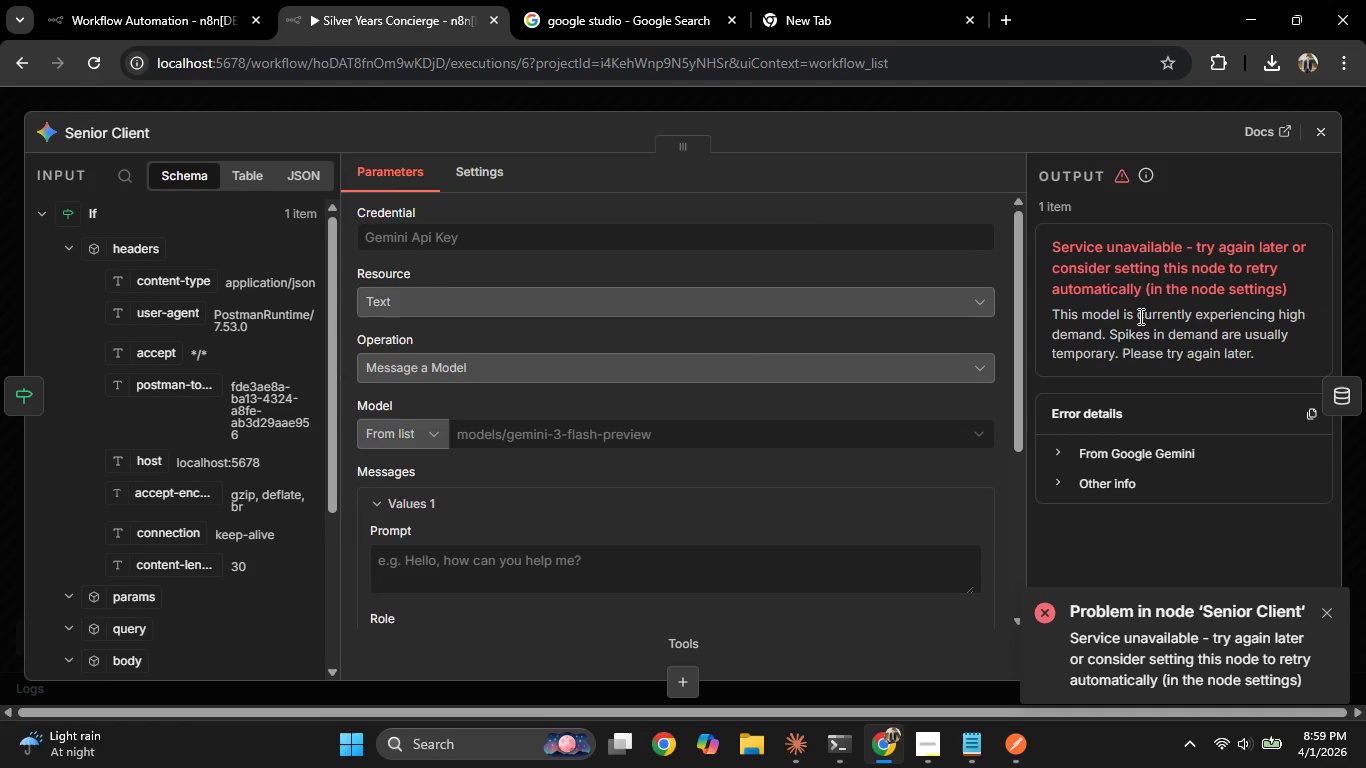 
left_click_drag(start_coordinate=[1138, 316], to_coordinate=[1224, 351])
 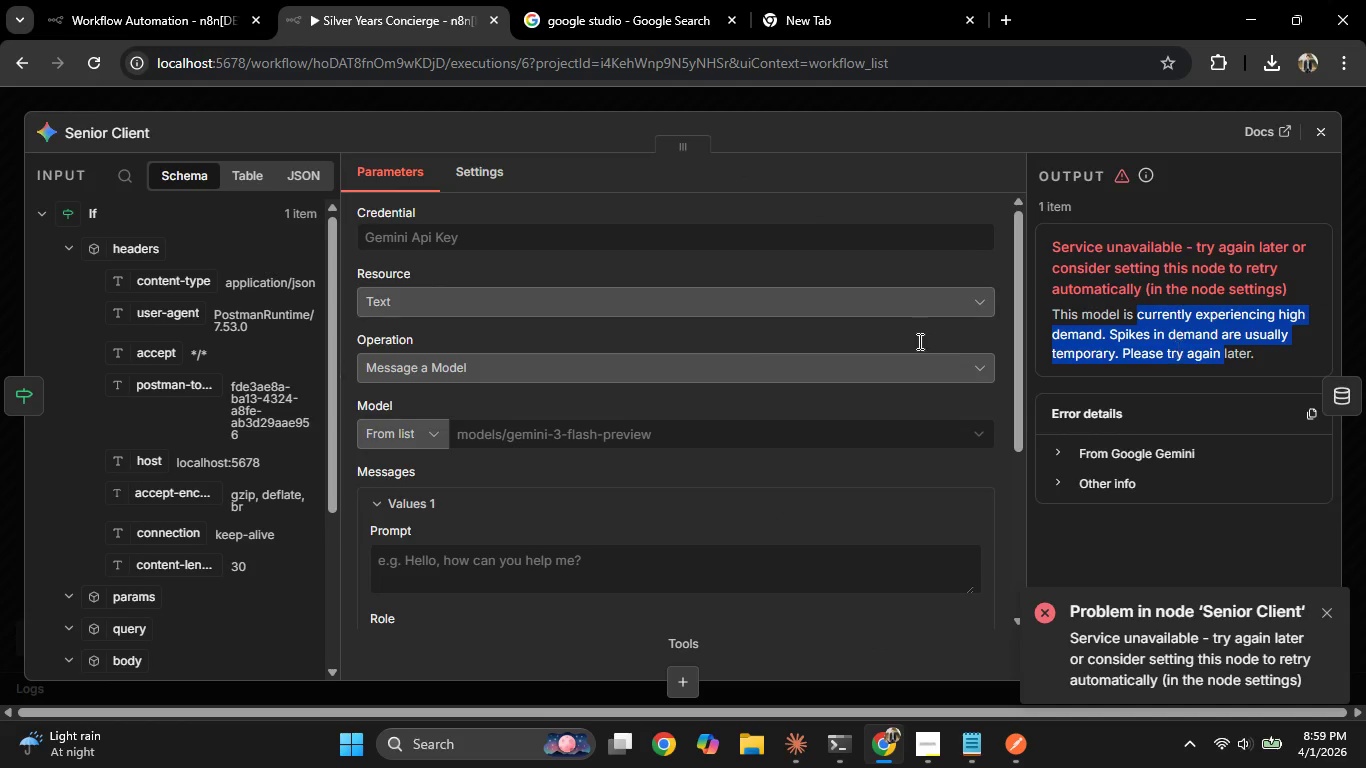 
left_click([0, 330])
 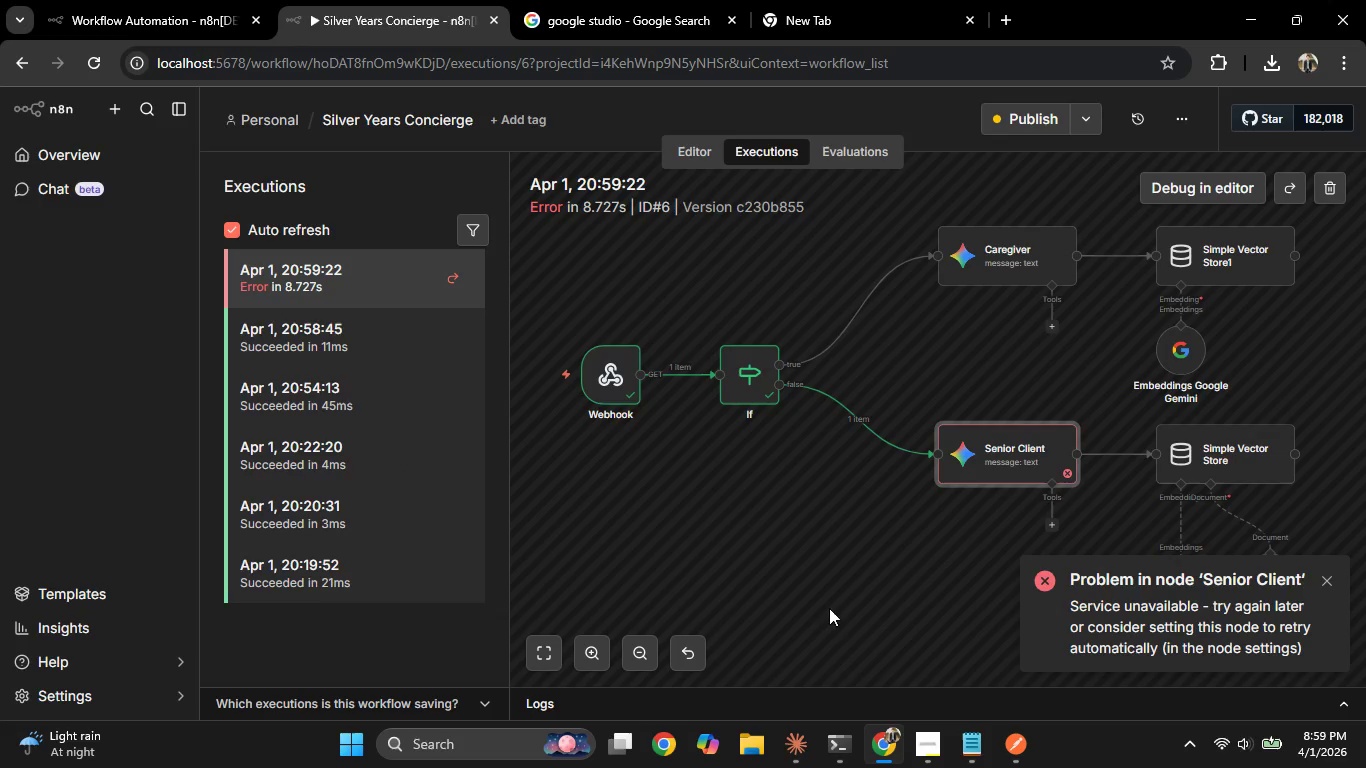 
mouse_move([978, 707])
 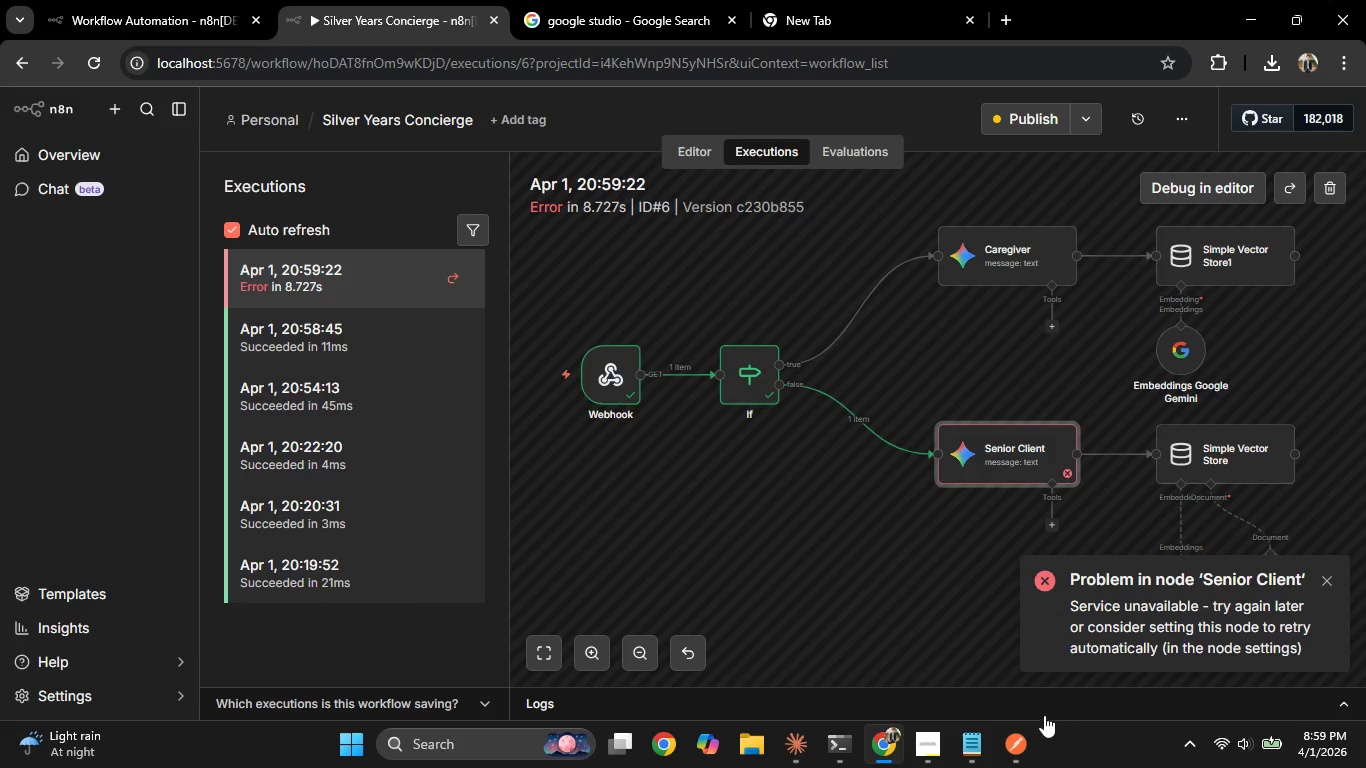 
left_click([1026, 740])
 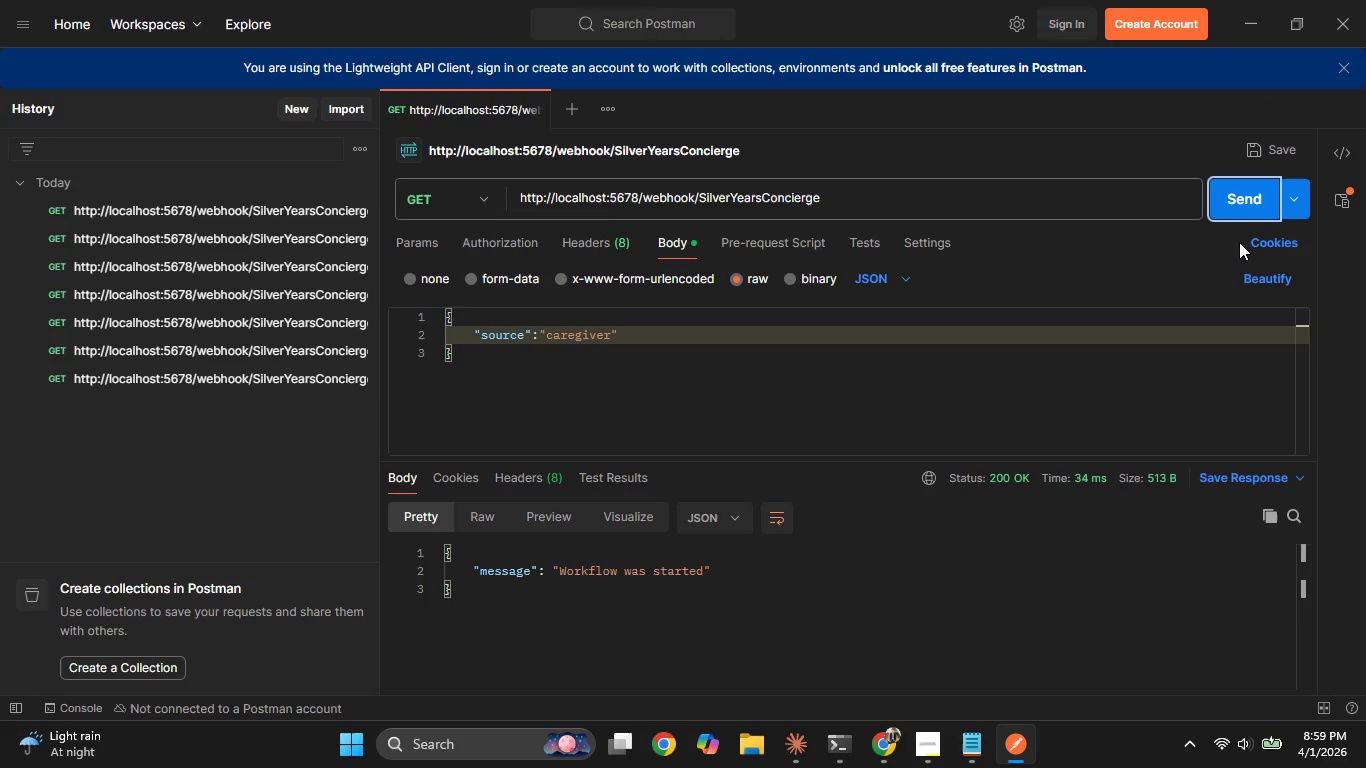 
left_click([1234, 213])
 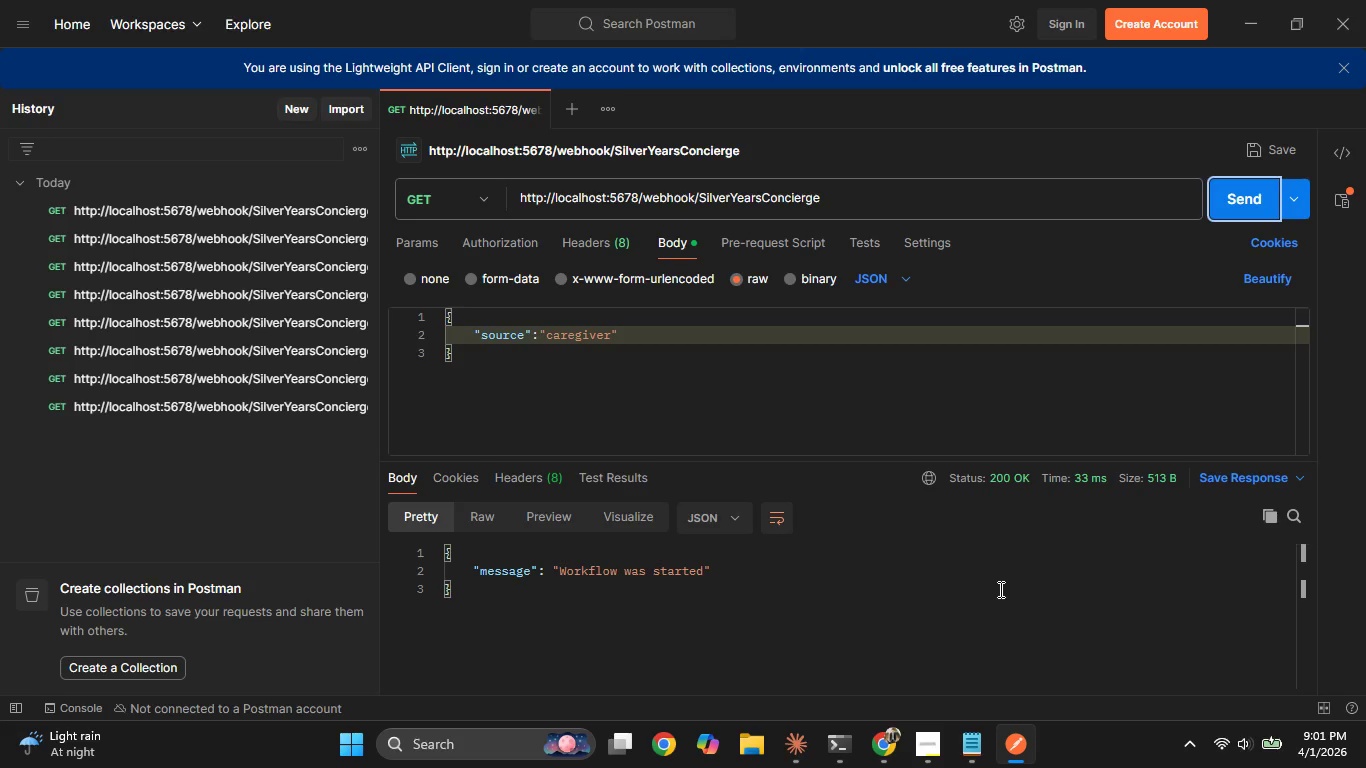 
wait(97.91)
 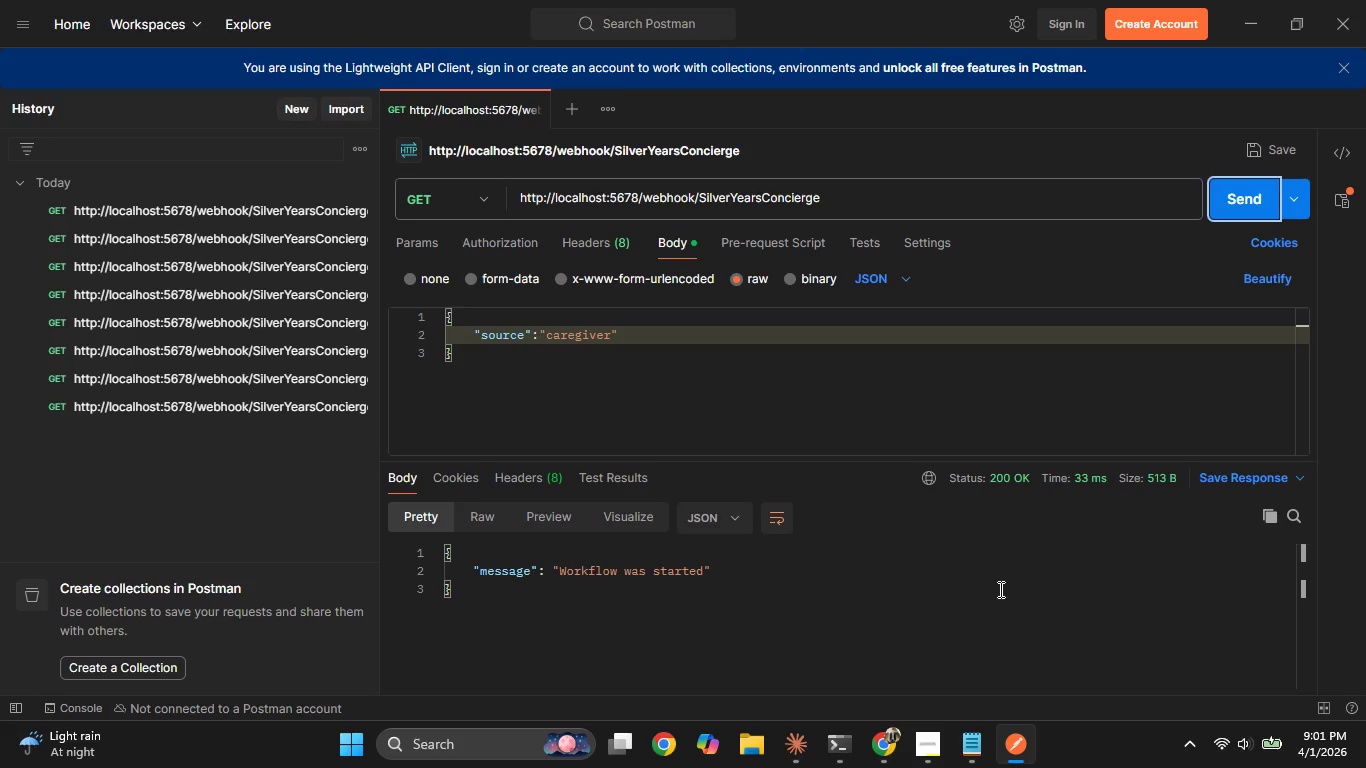 
left_click([892, 733])
 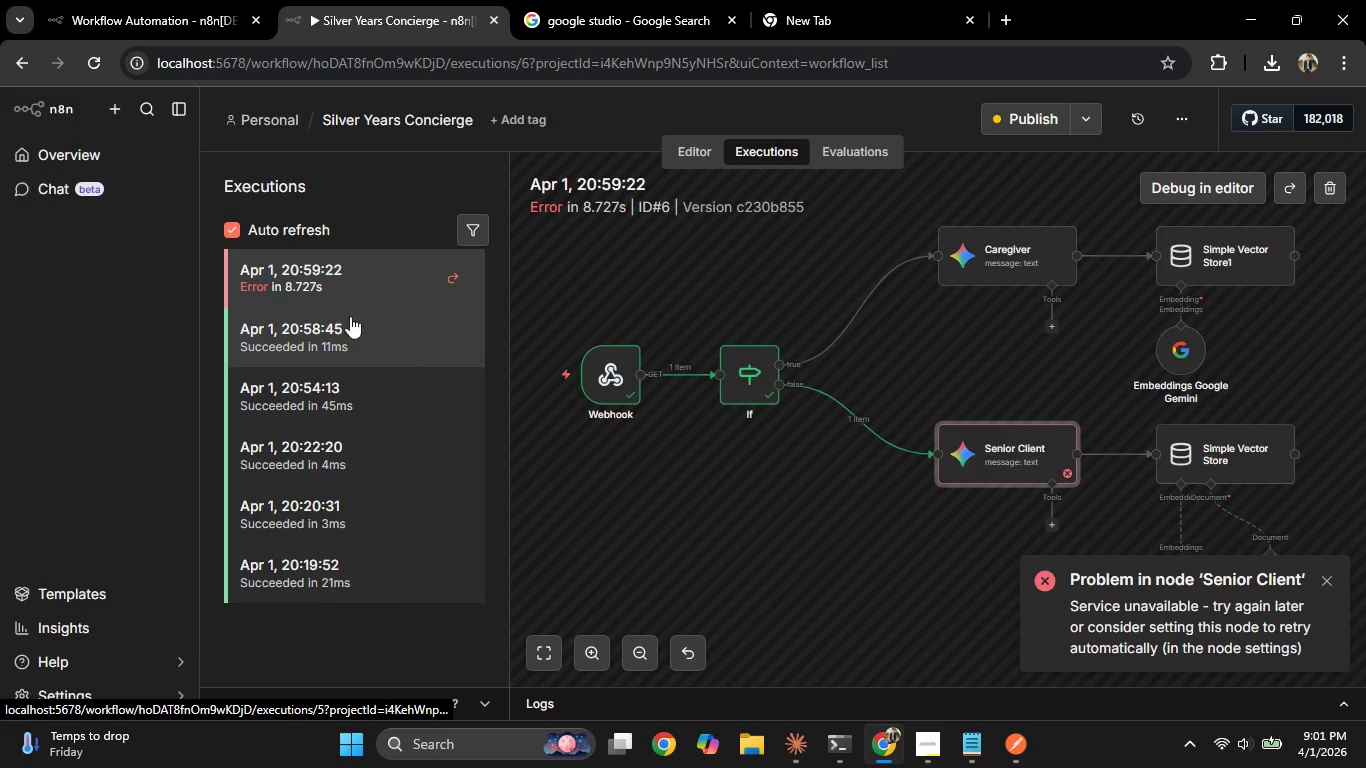 
left_click([930, 739])